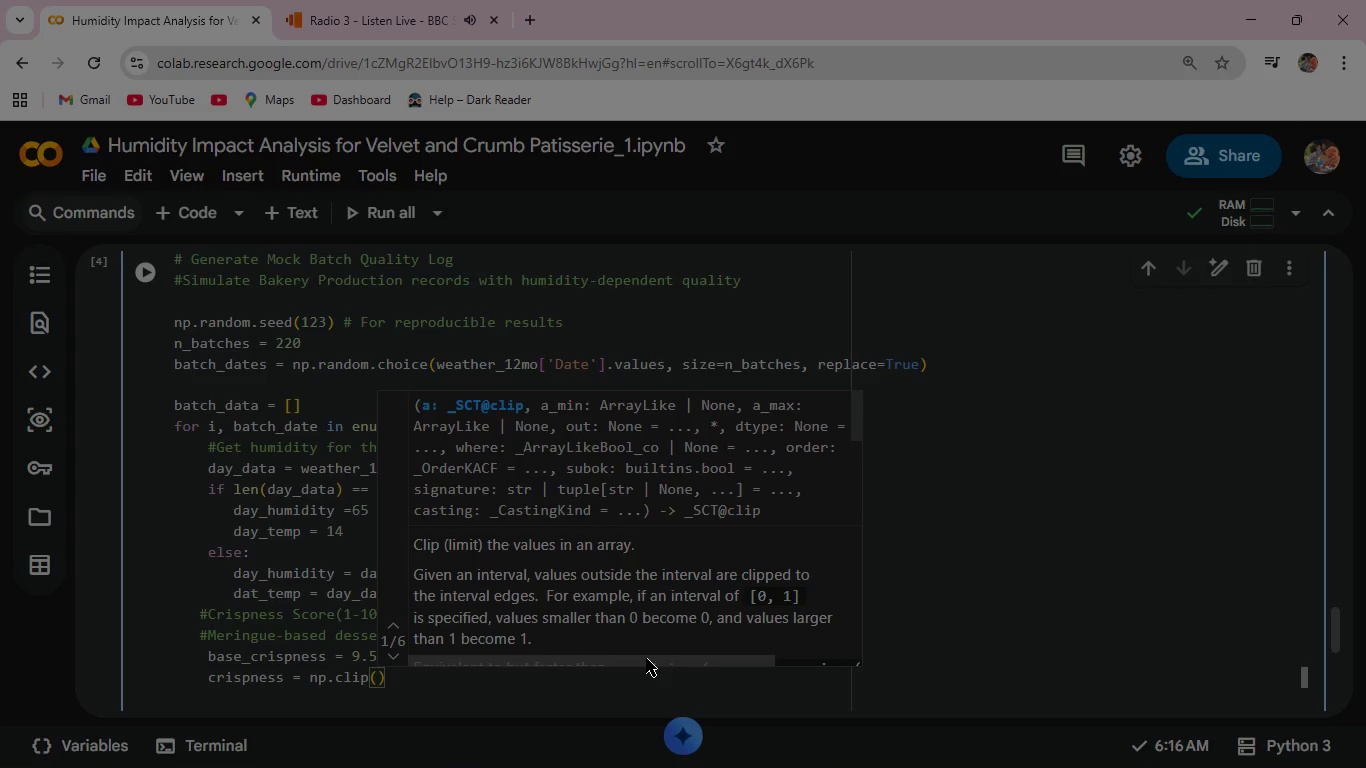 
type(base_)
 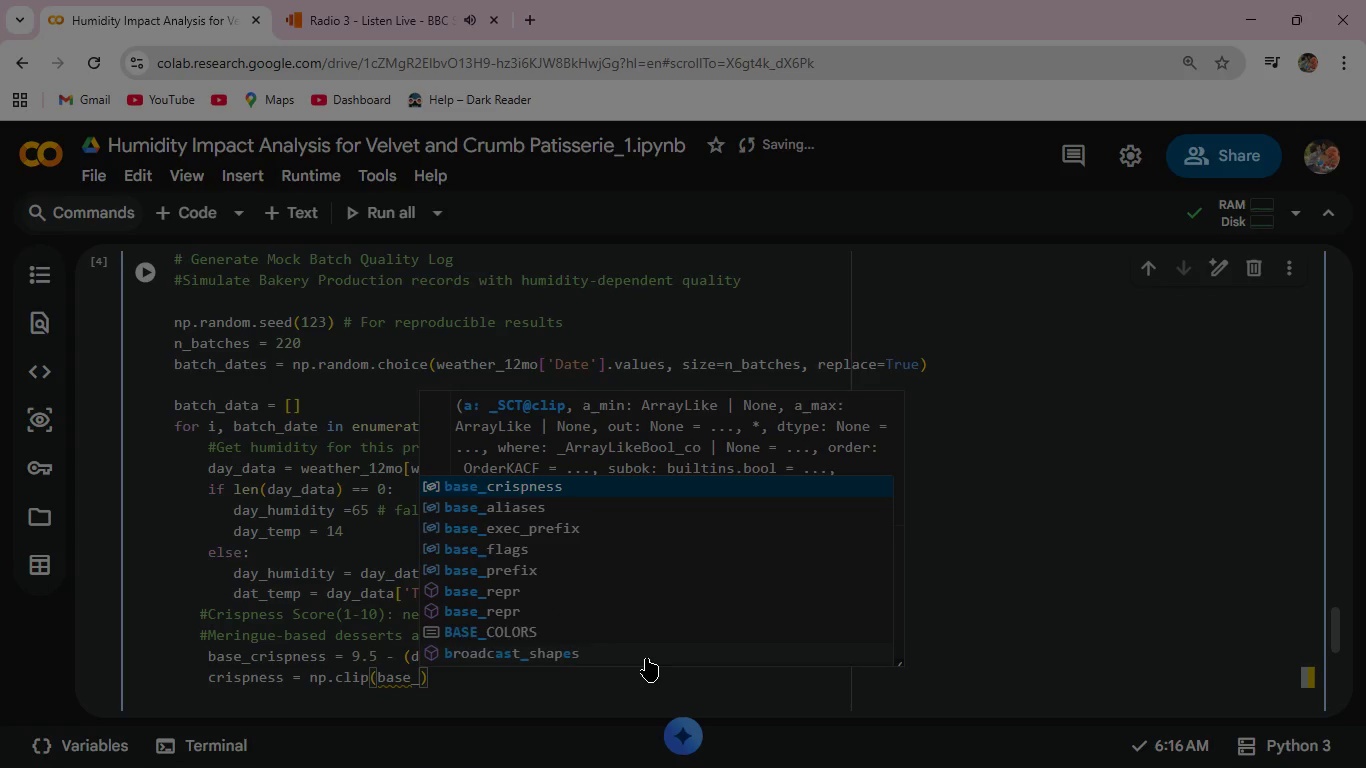 
key(Enter)
 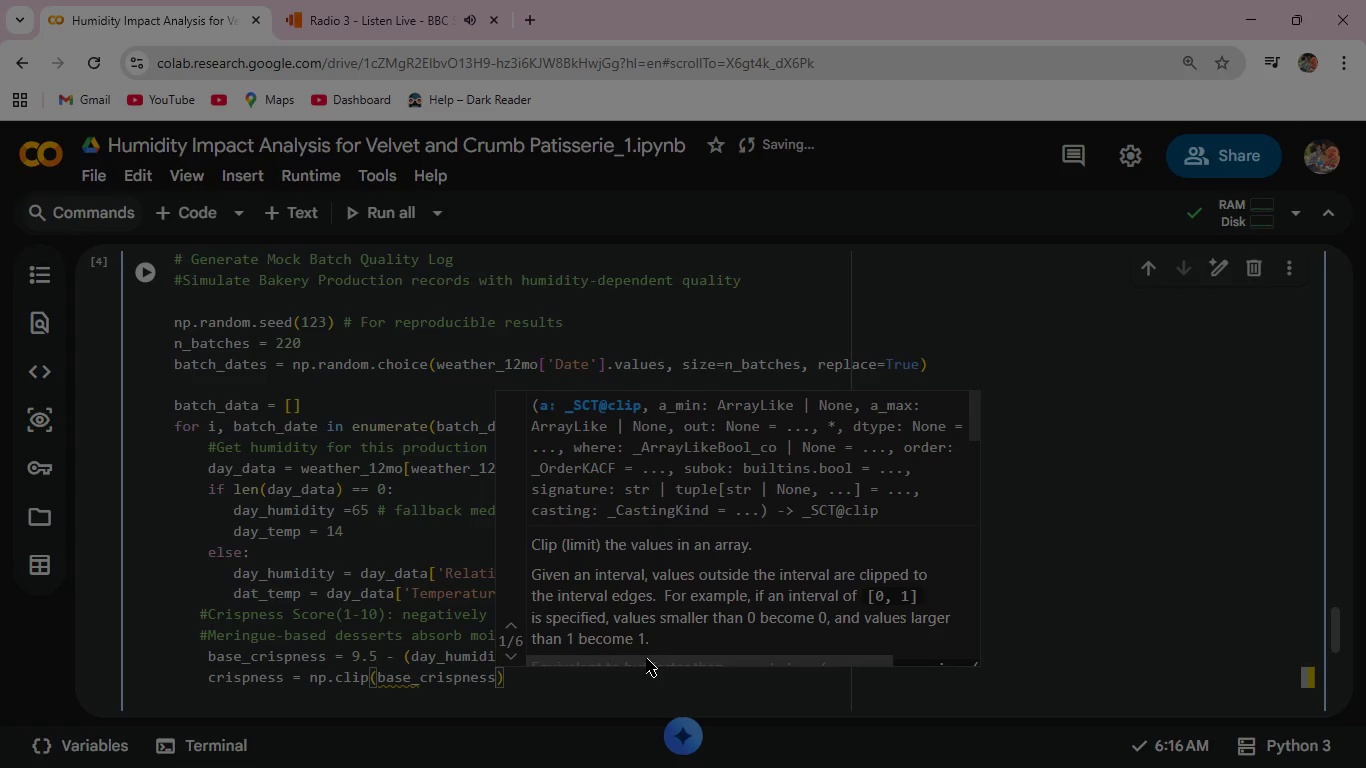 
key(Space)
 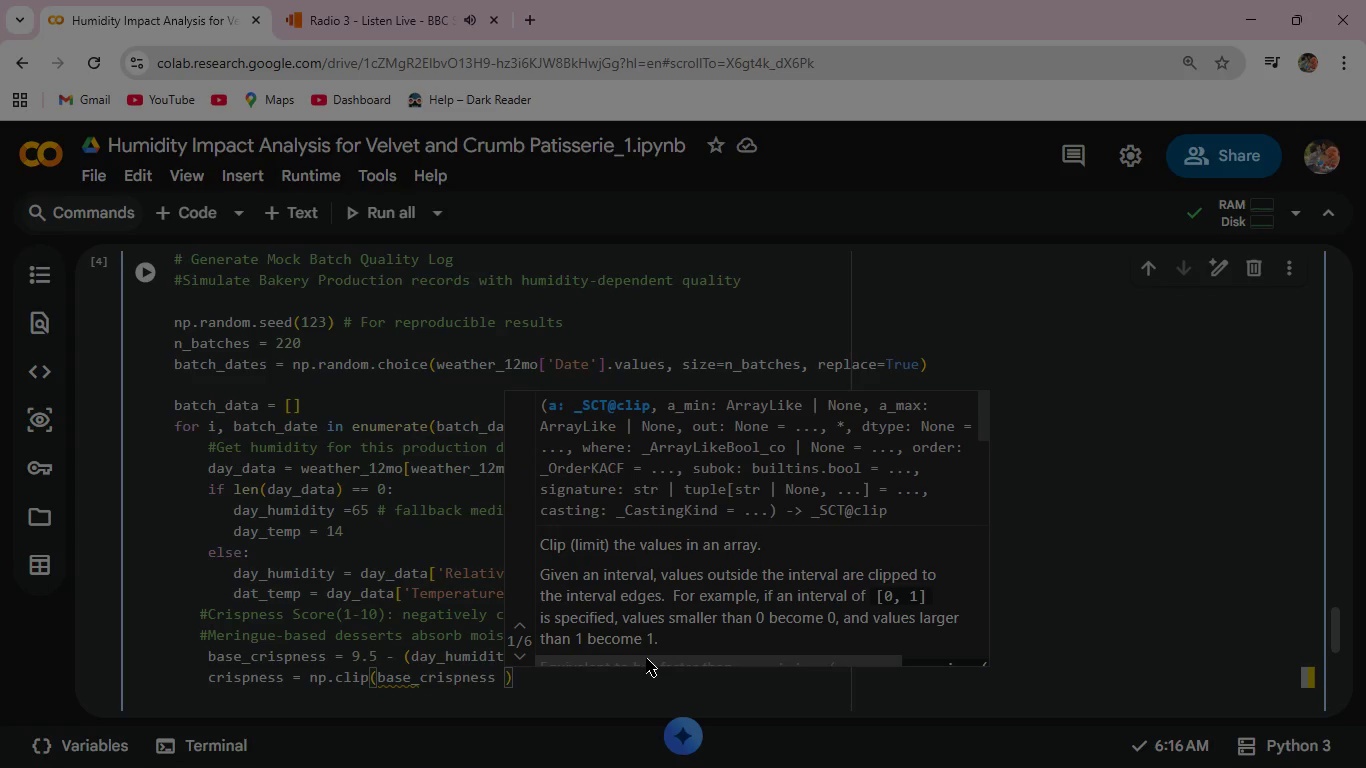 
key(Shift+Equal)
 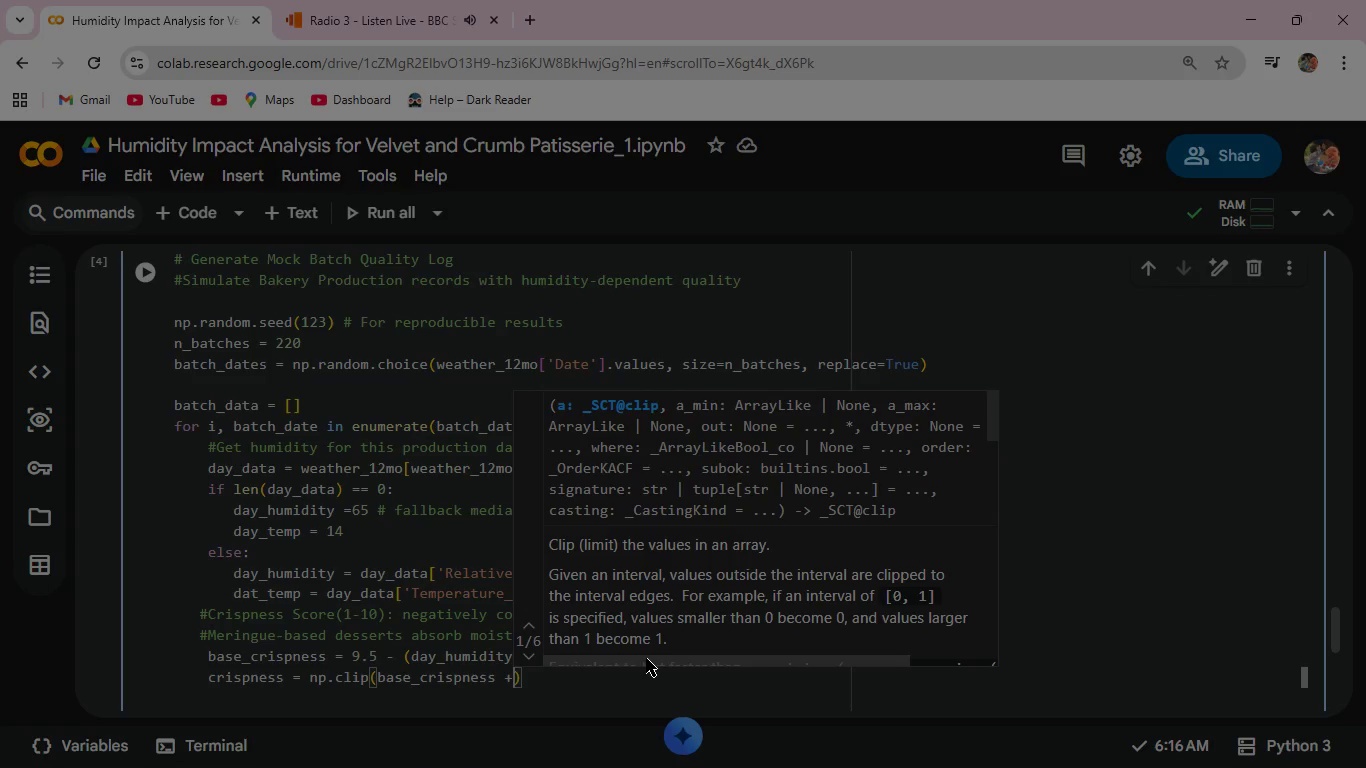 
key(Space)
 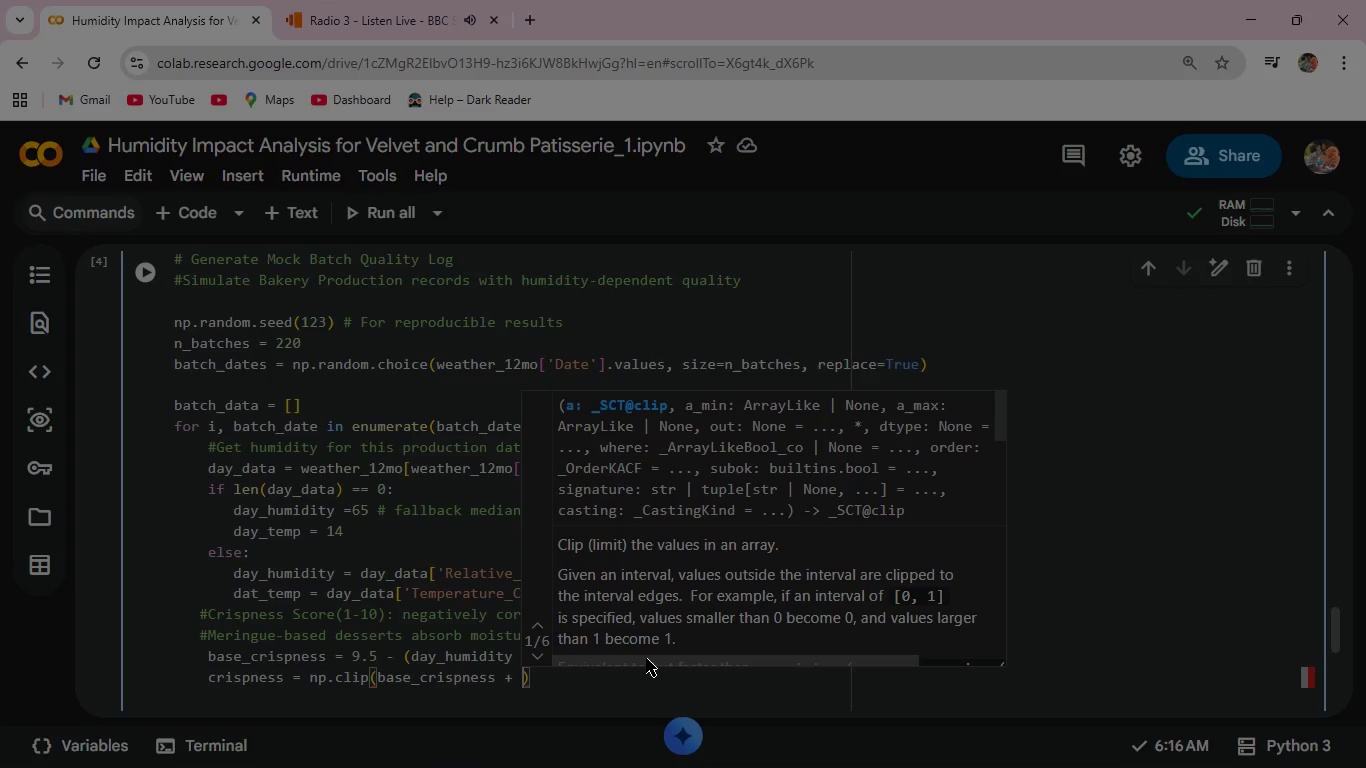 
wait(5.83)
 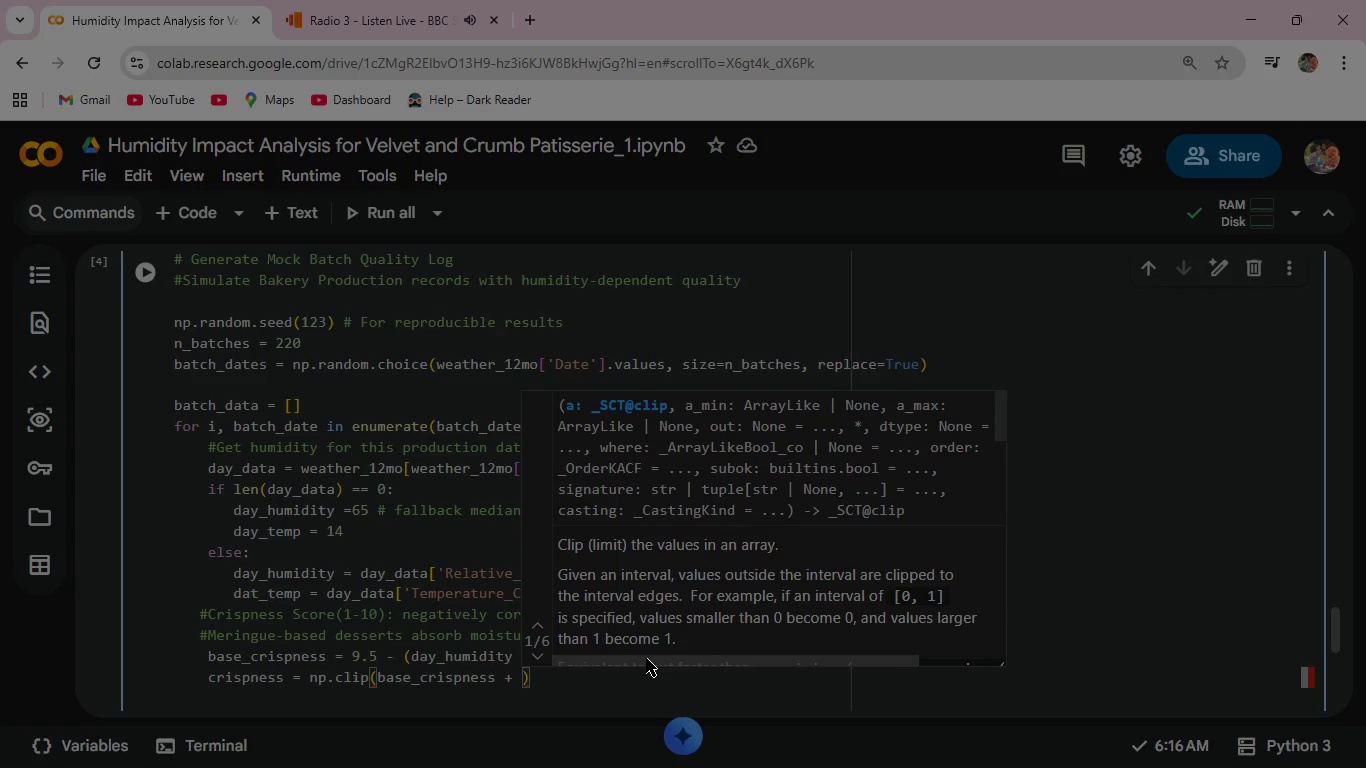 
type(np.random.norm)
 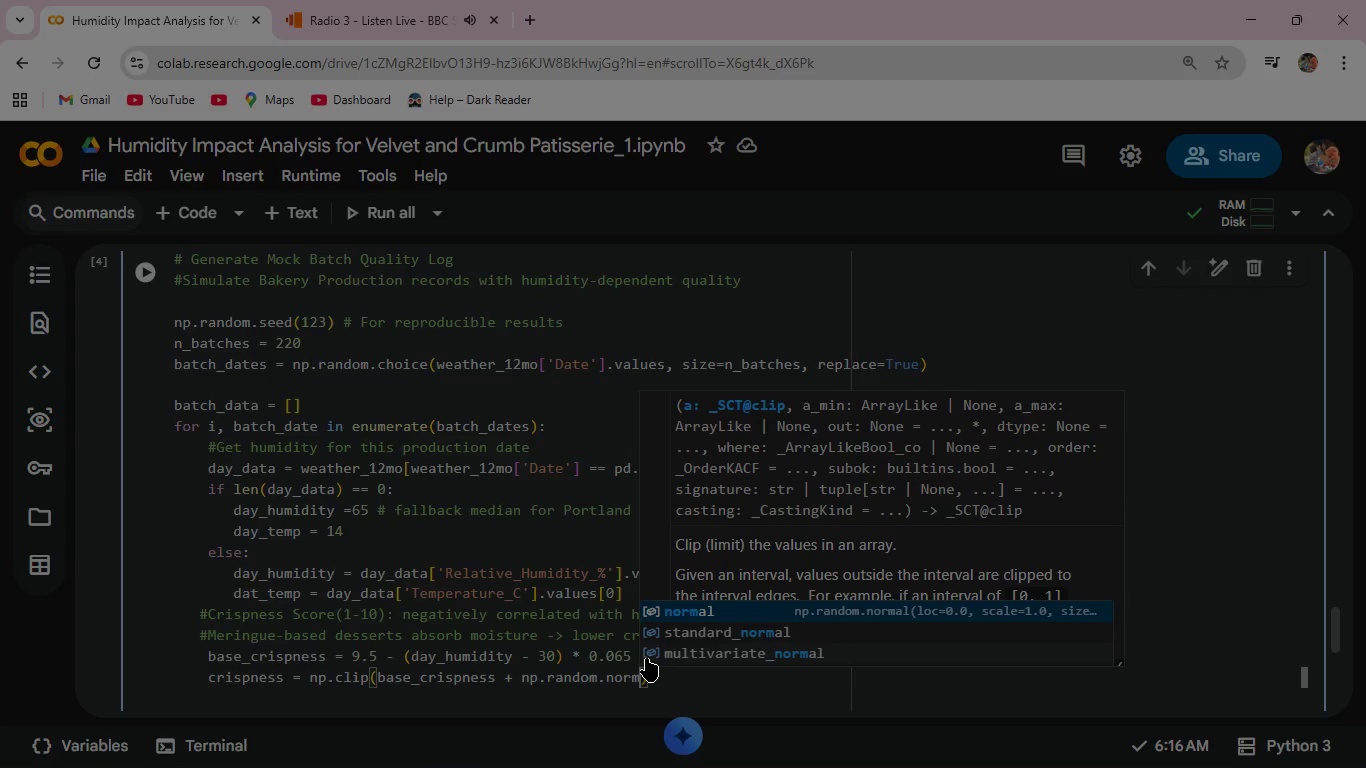 
key(Enter)
 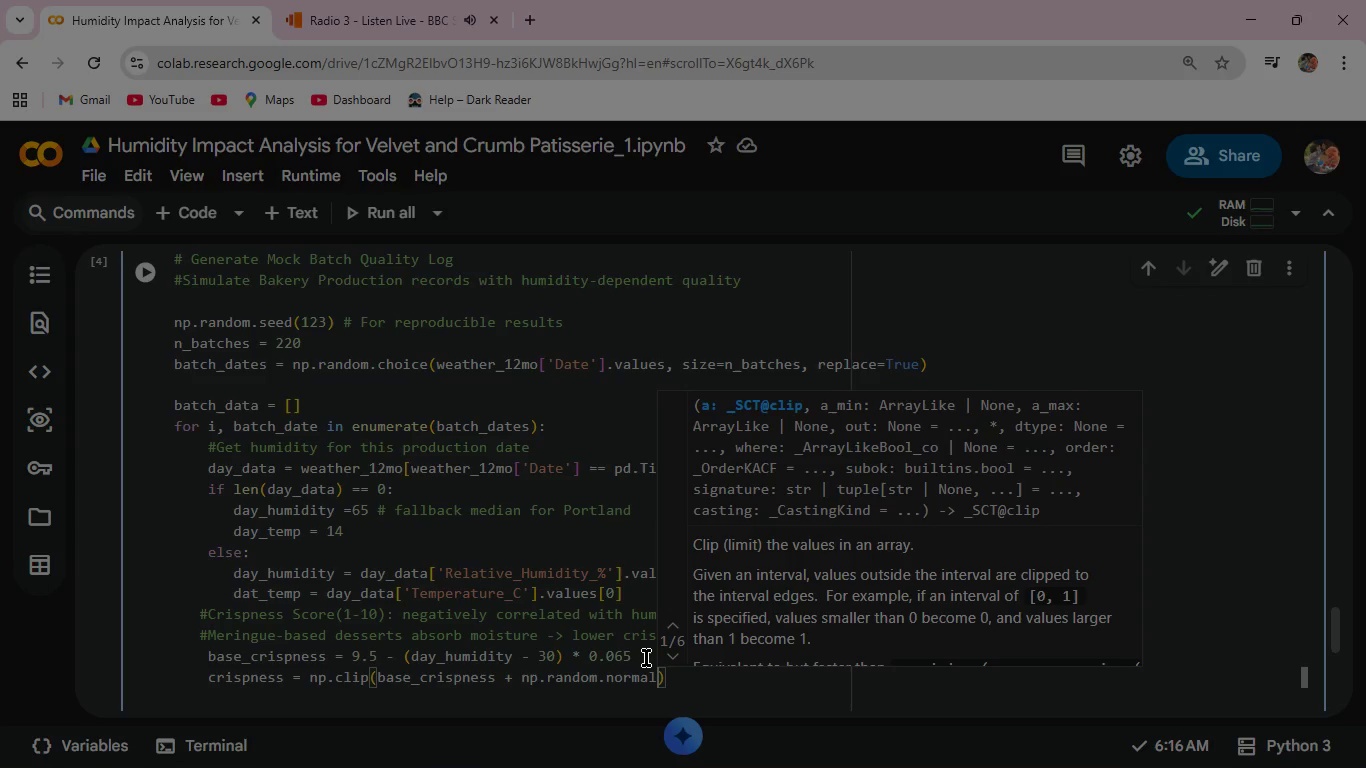 
type((0, )
 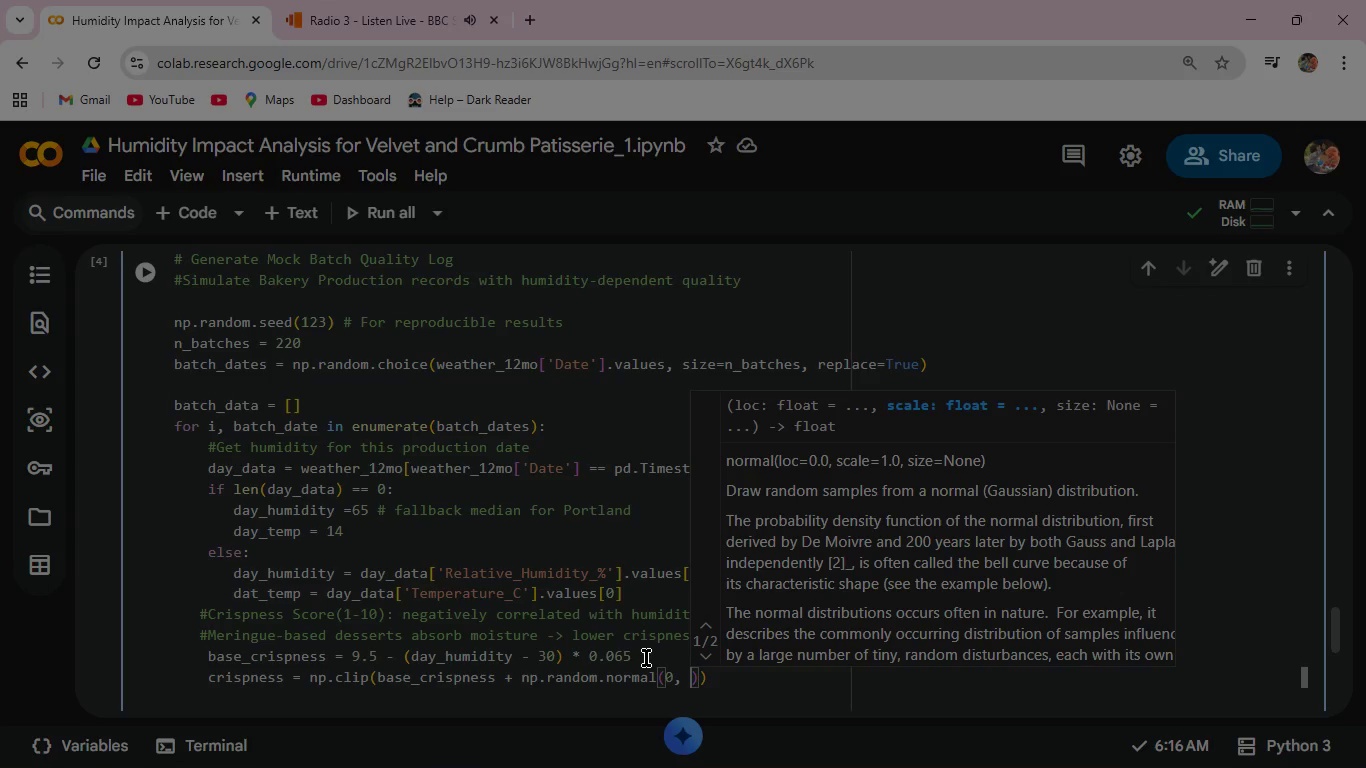 
key(0)
 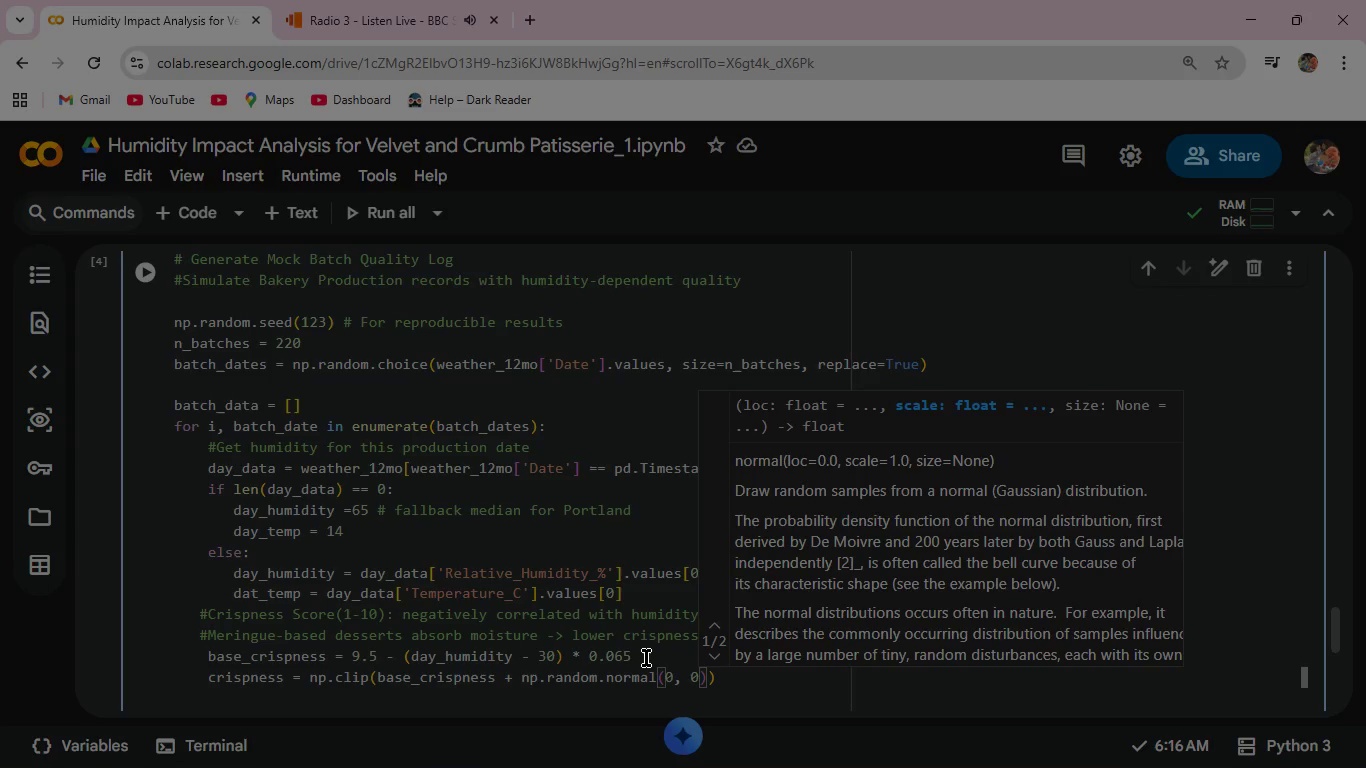 
key(Period)
 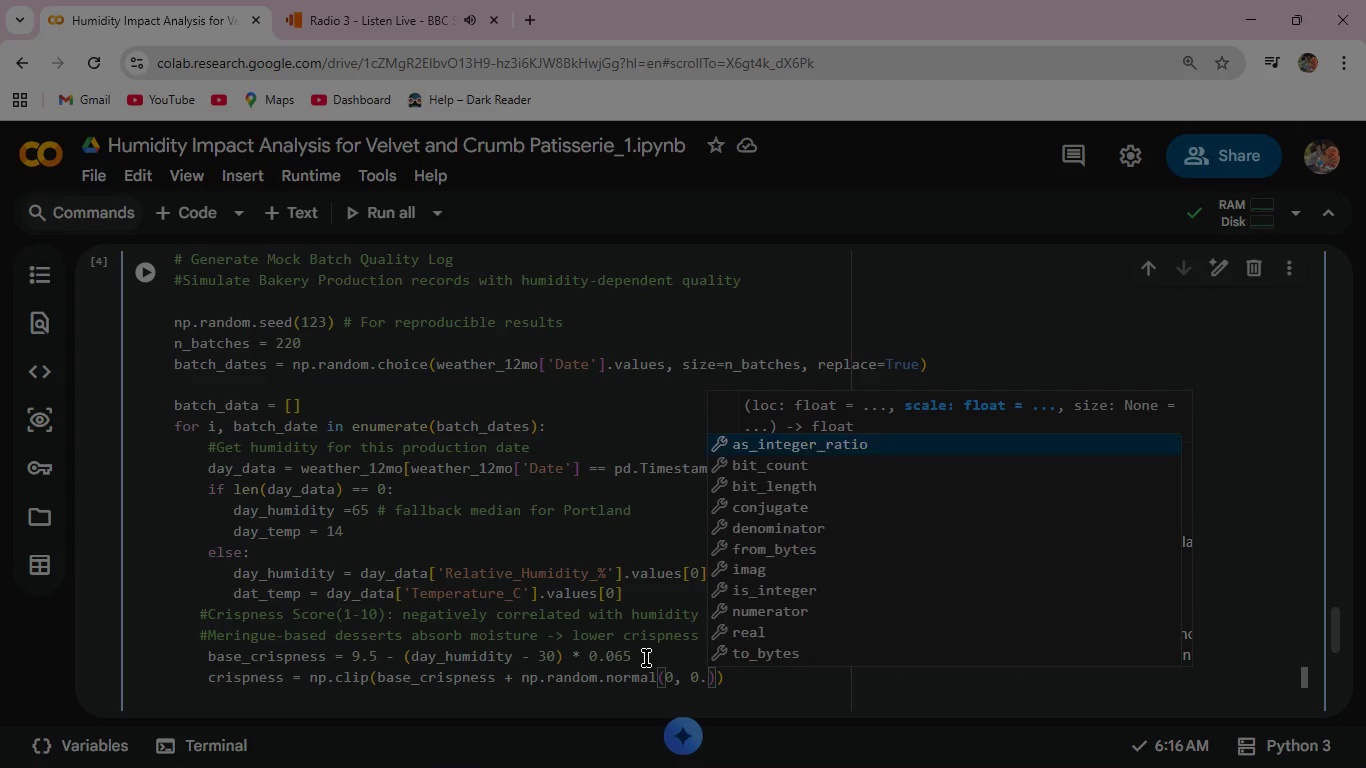 
key(7)
 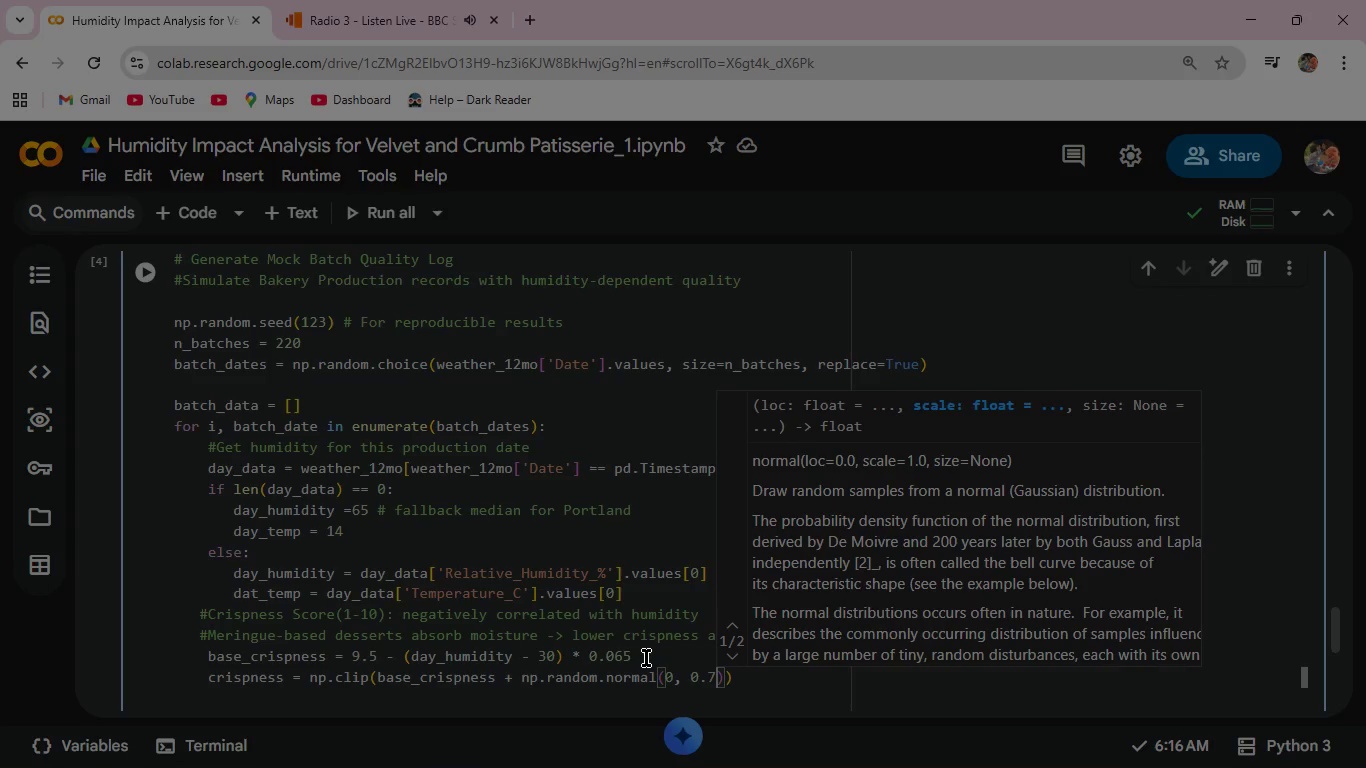 
key(ArrowRight)
 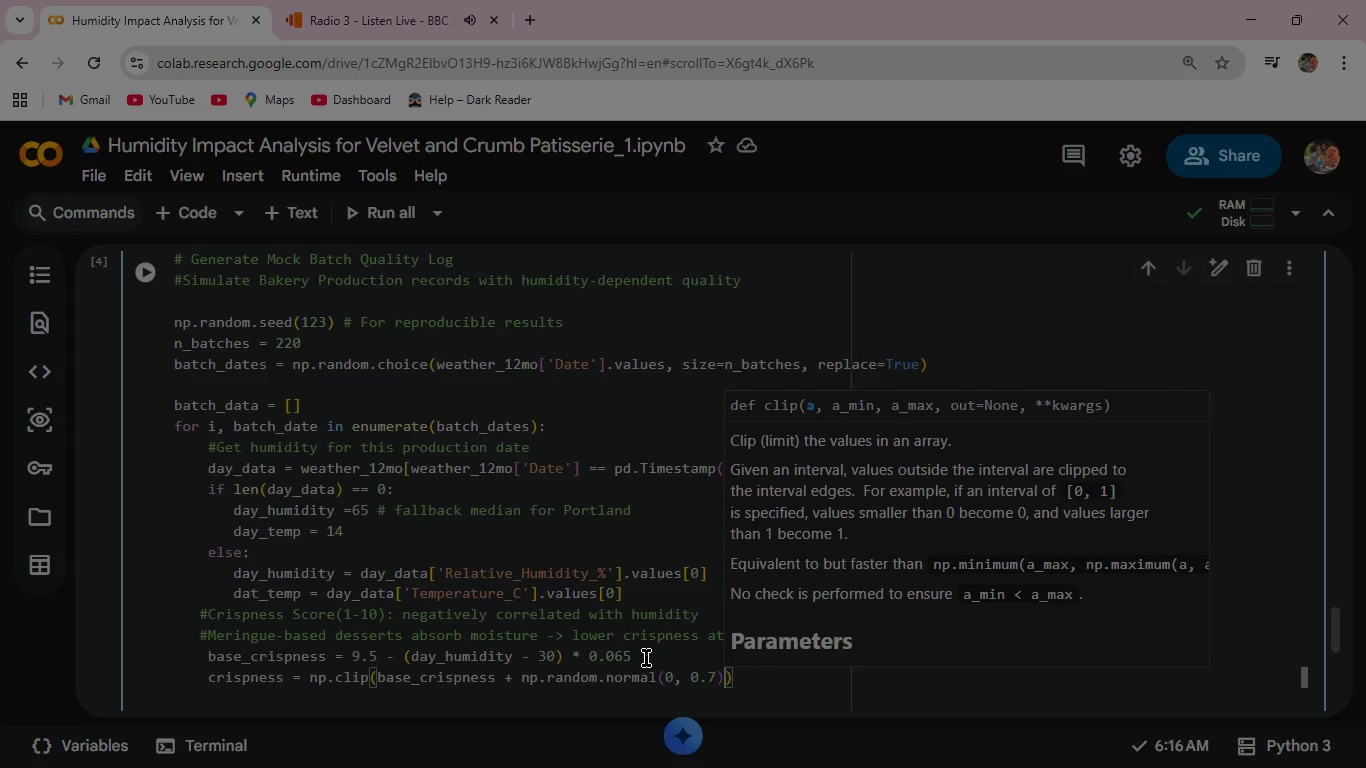 
type(, 1, 10)
 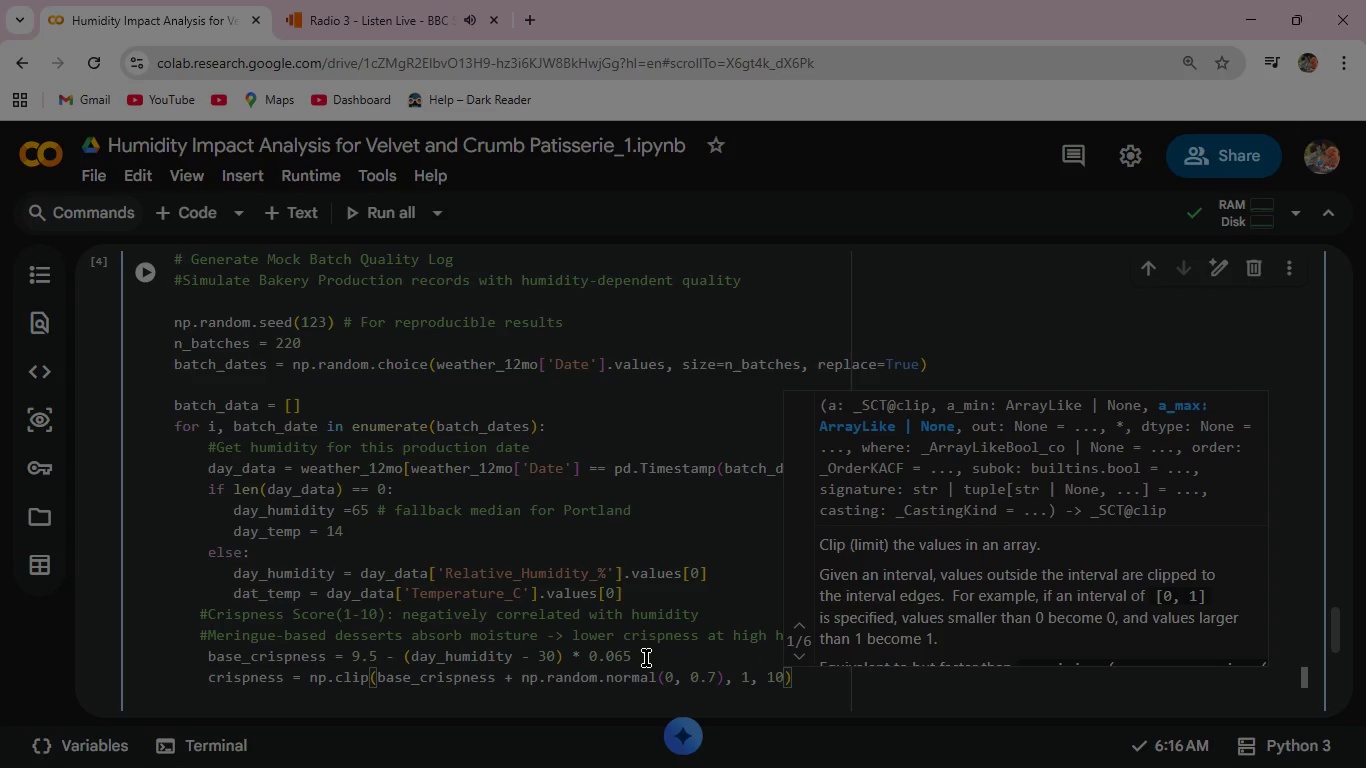 
wait(11.75)
 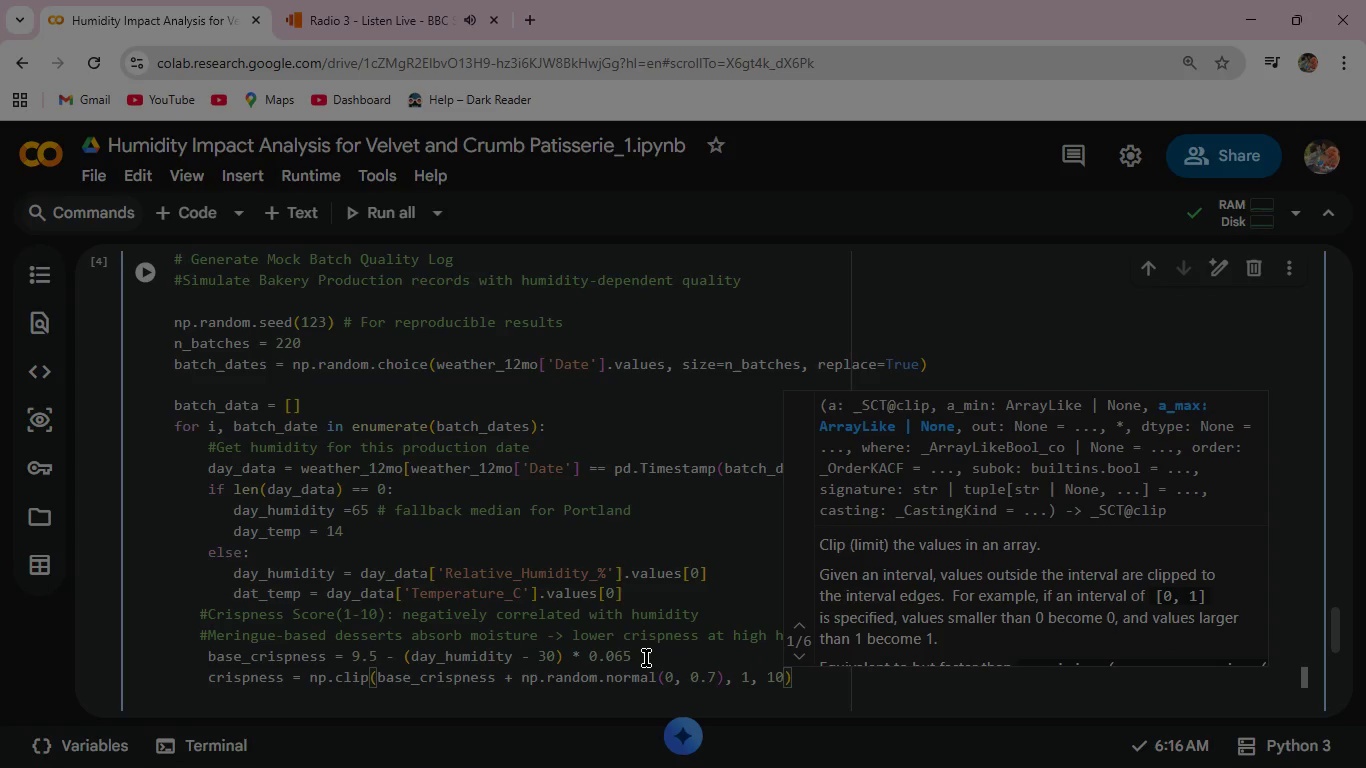 
key(ArrowRight)
 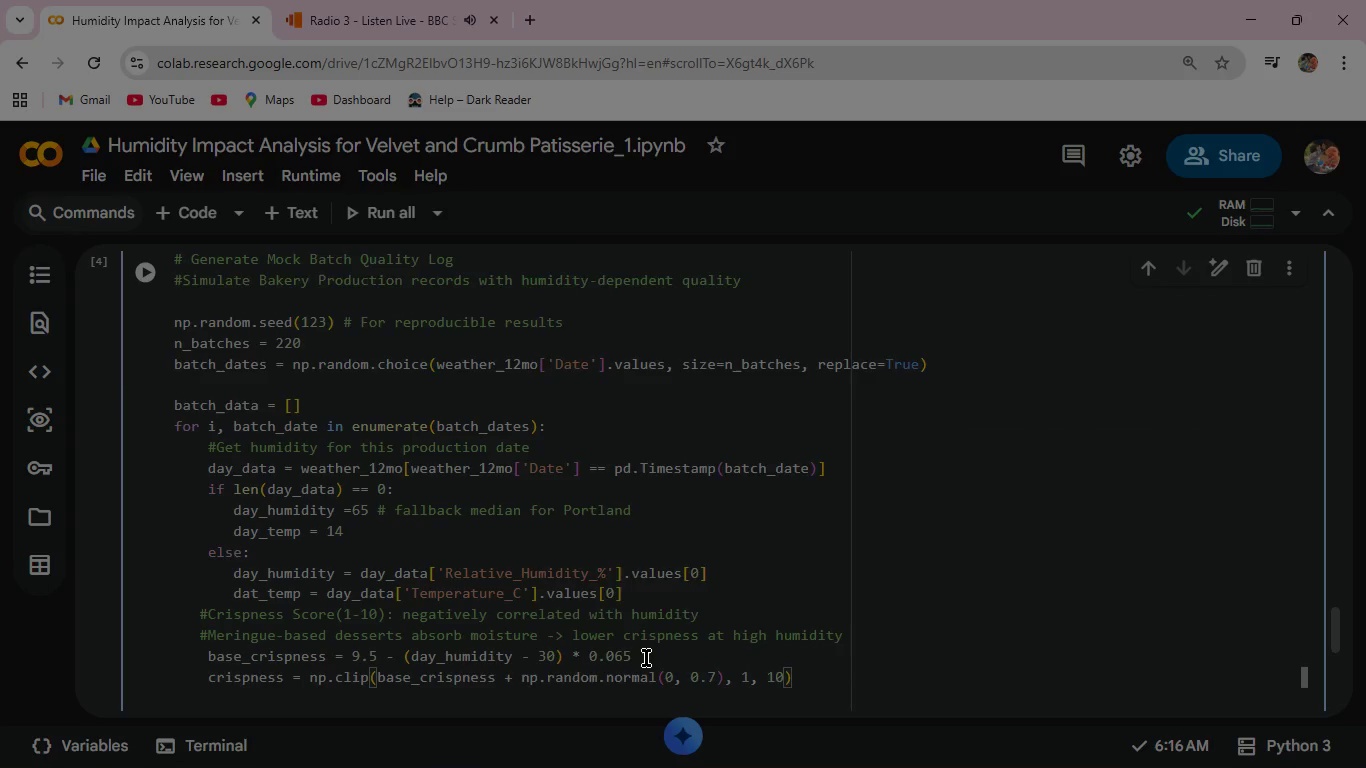 
key(Enter)
 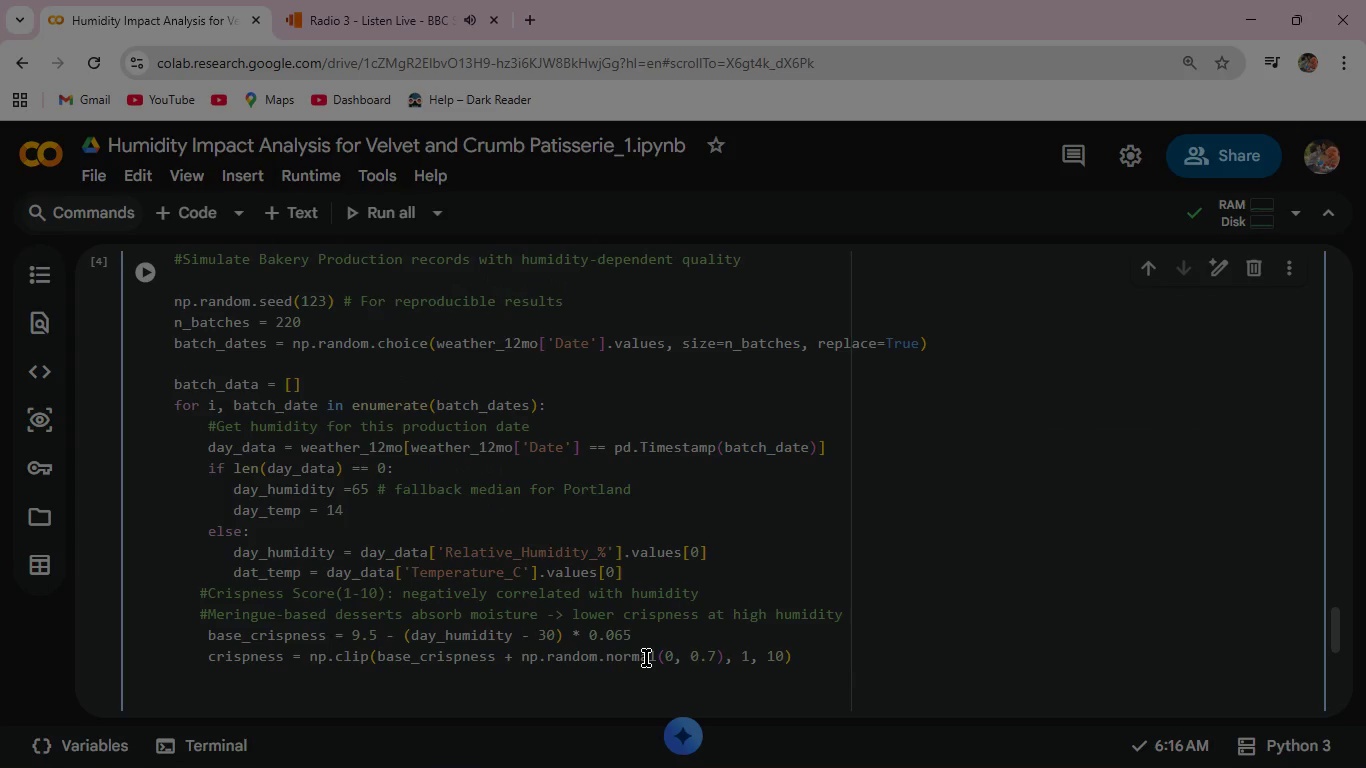 
key(Enter)
 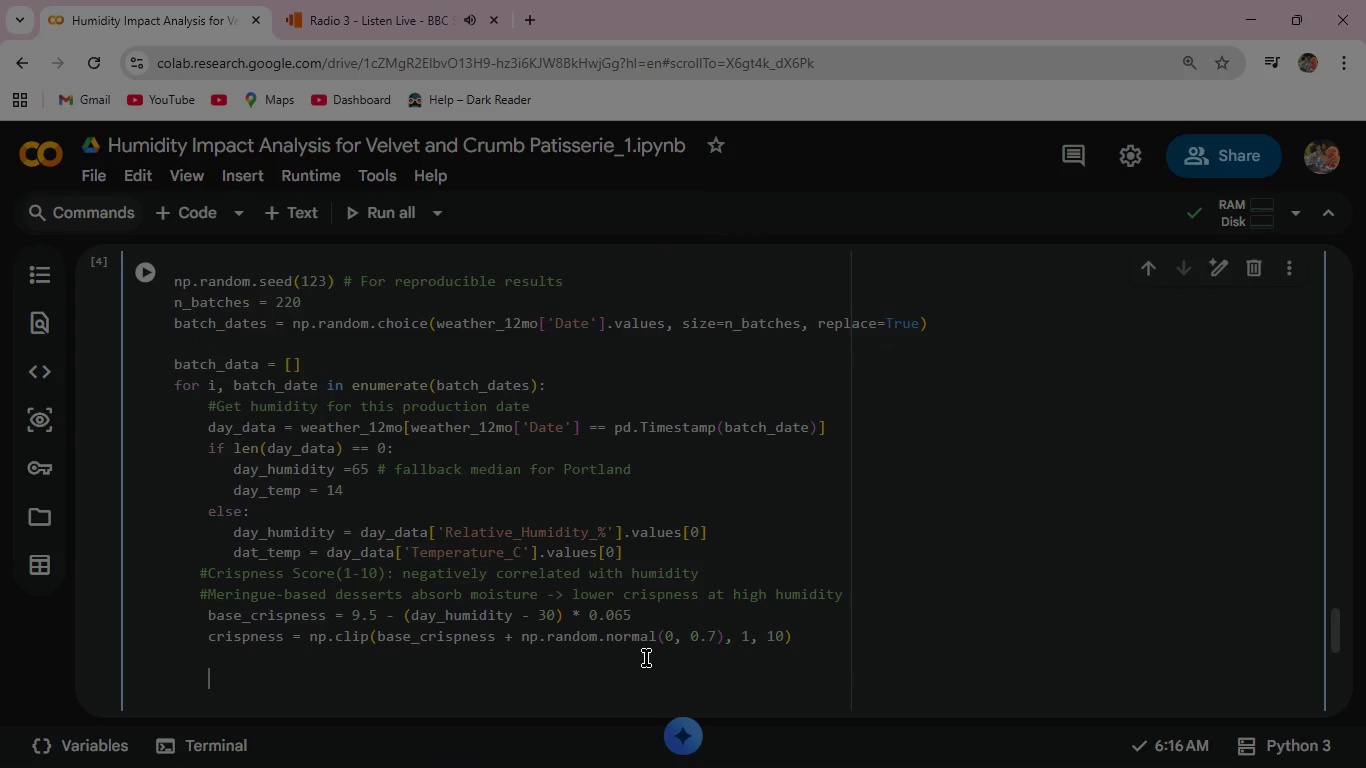 
key(Shift+3)
 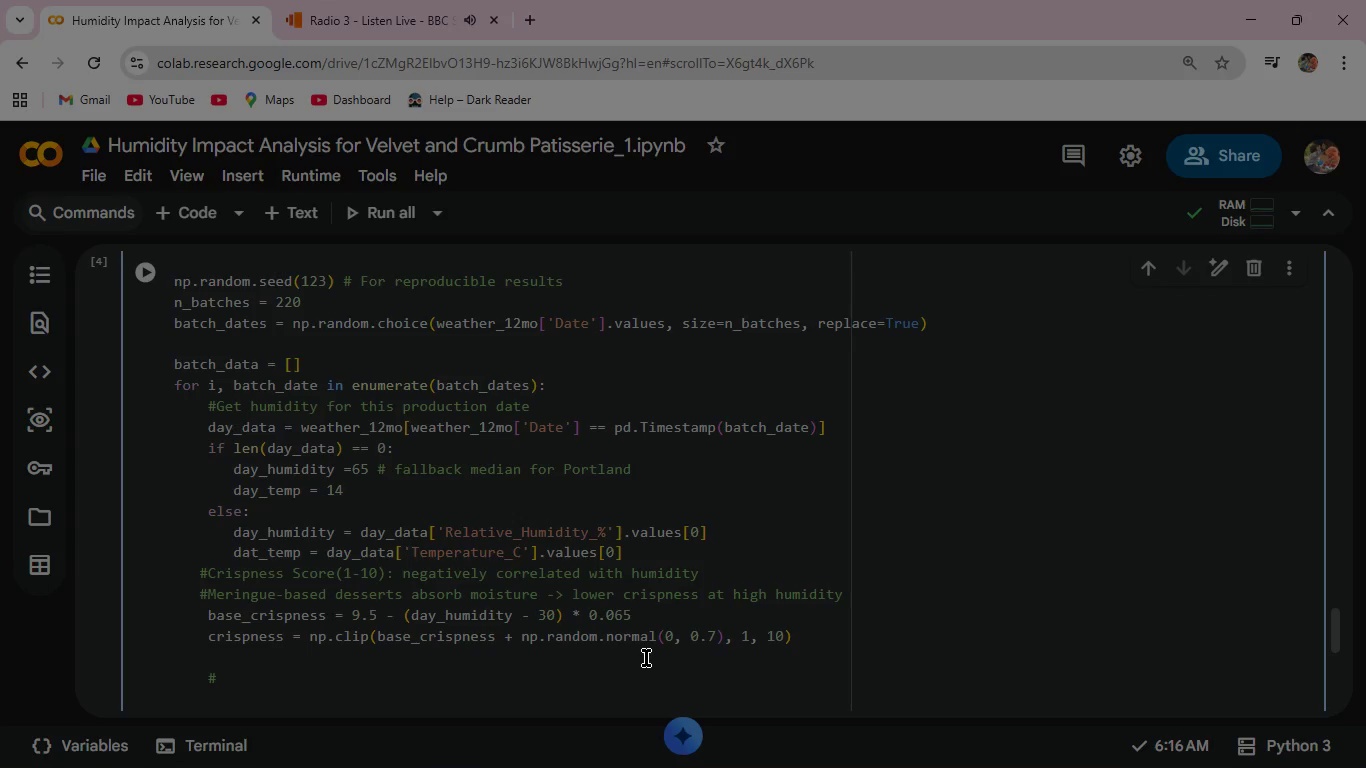 
type( Failr Rate (%)
 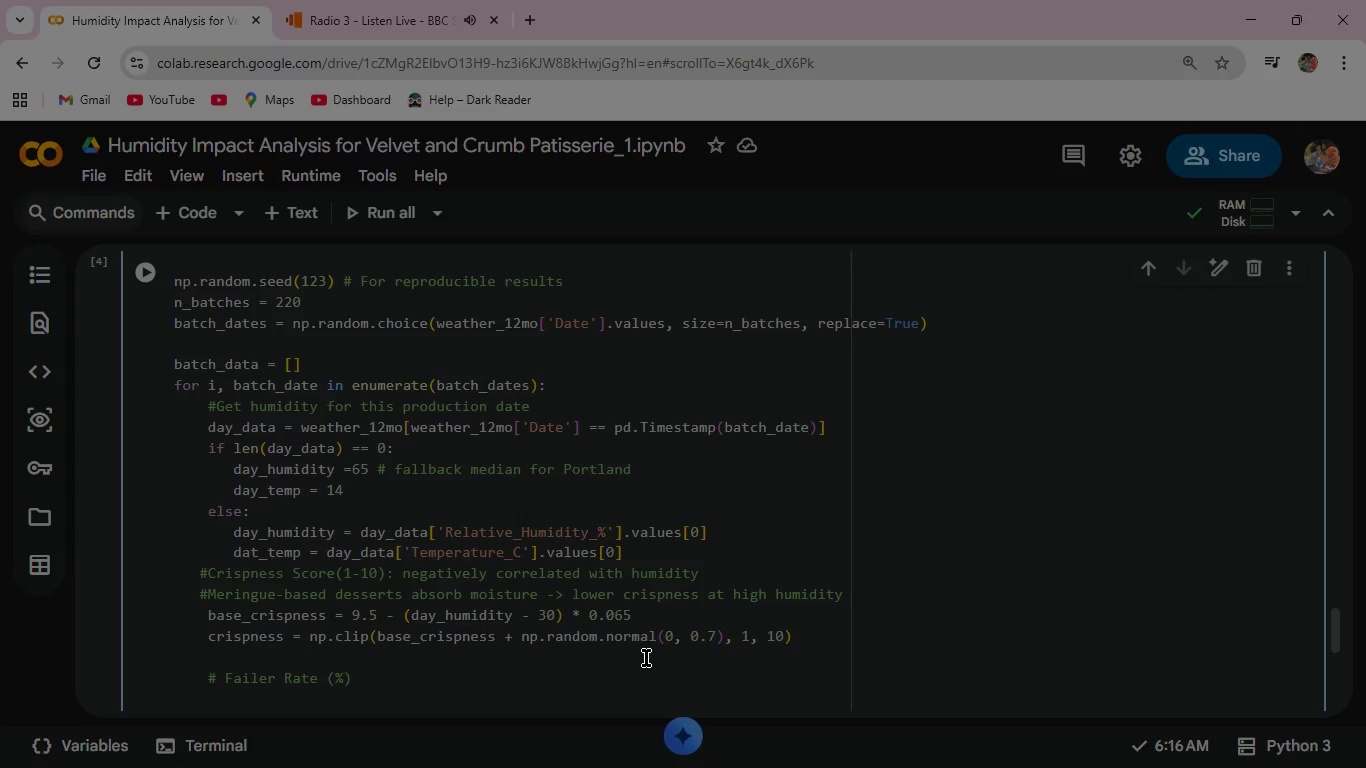 
key(ArrowRight)
 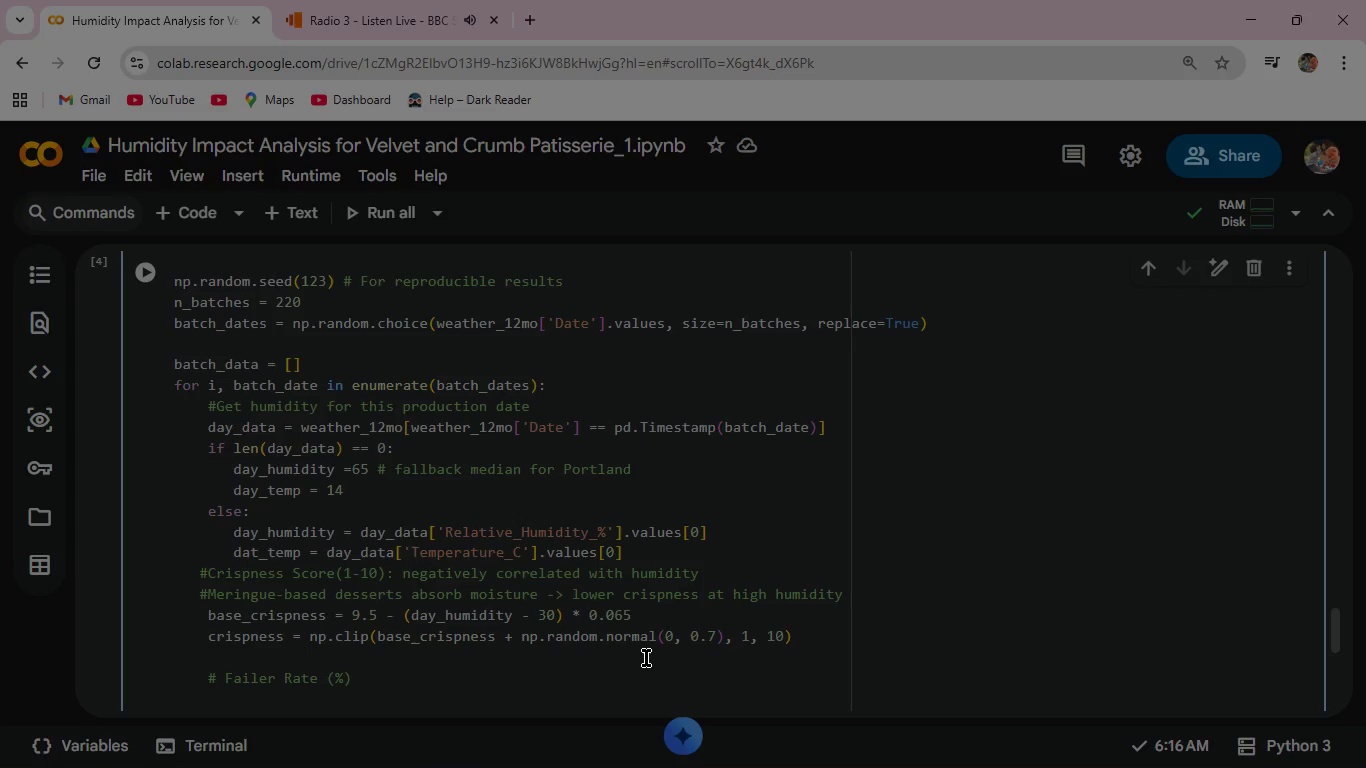 
type(: Exponential )
 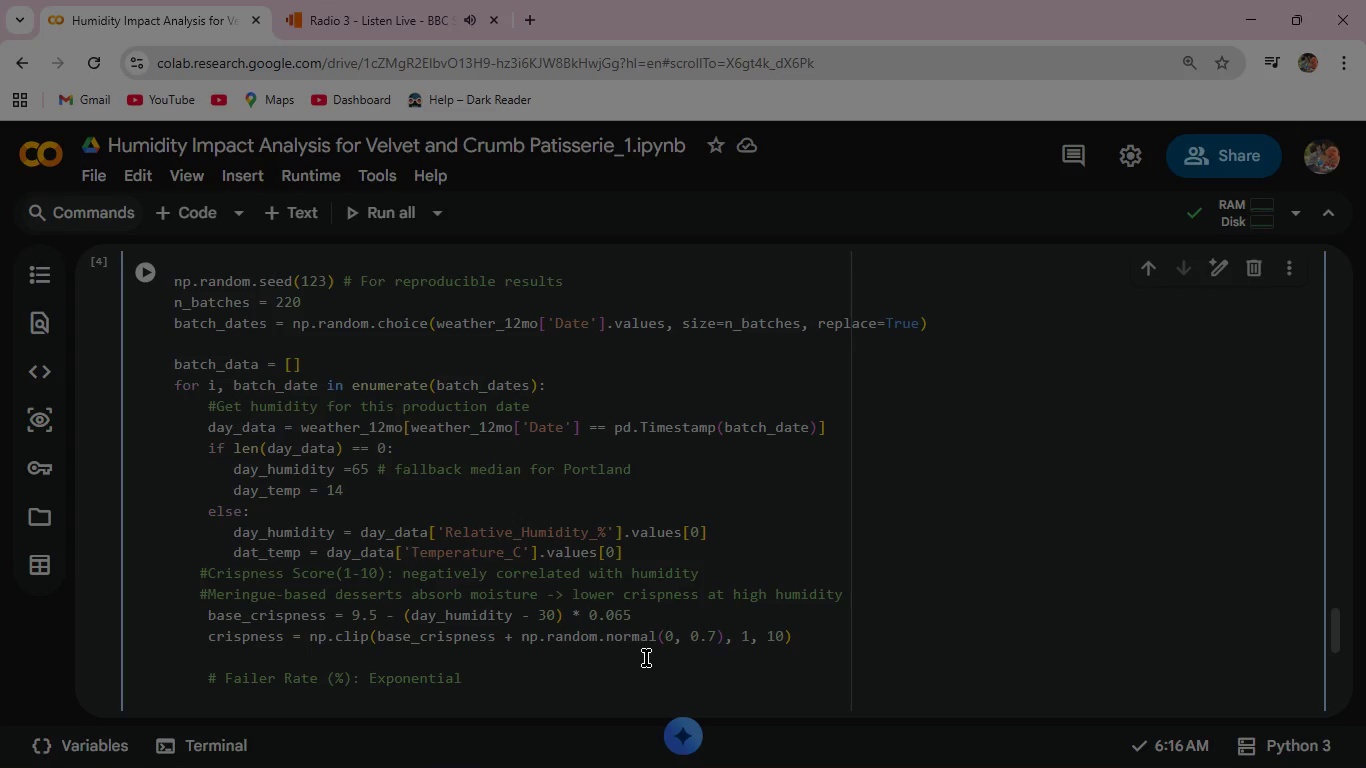 
wait(6.14)
 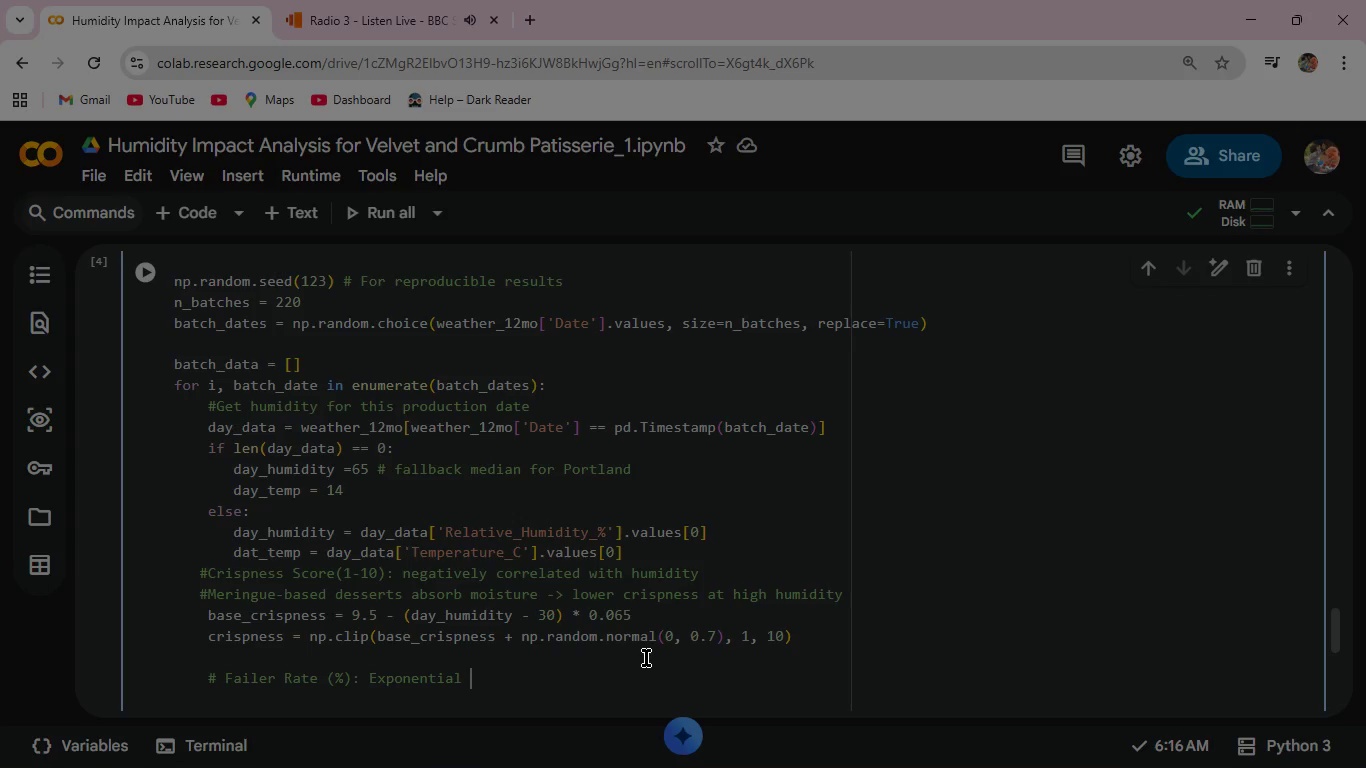 
type(increase)
 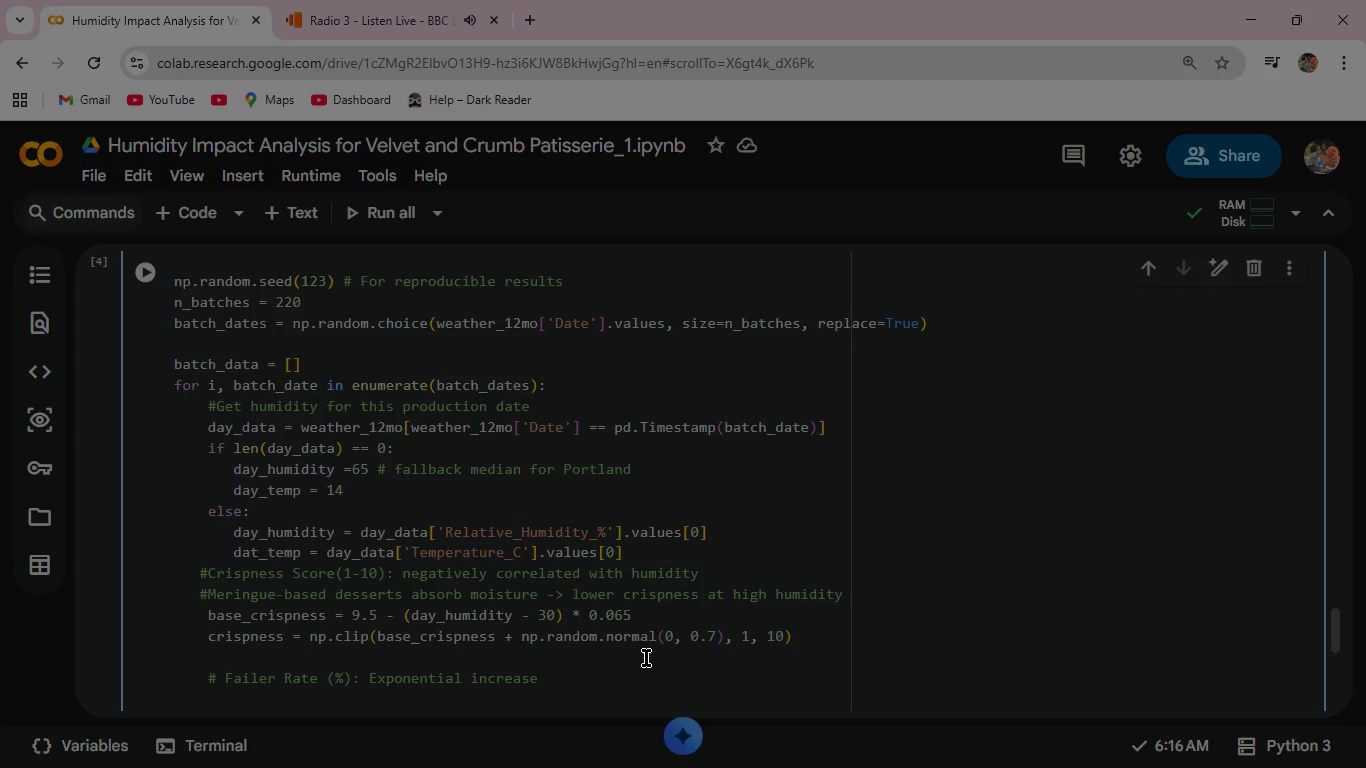 
type( above ~ 60% humidity)
 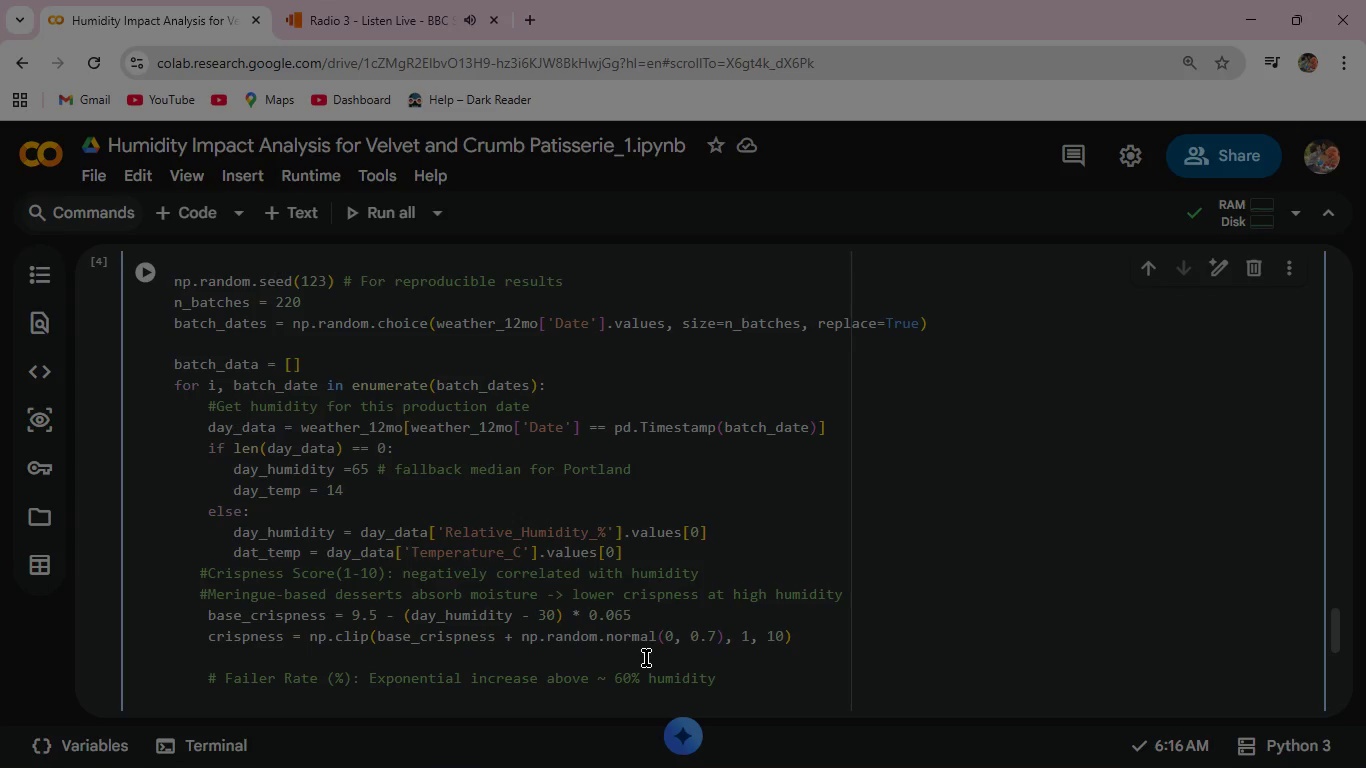 
wait(10.12)
 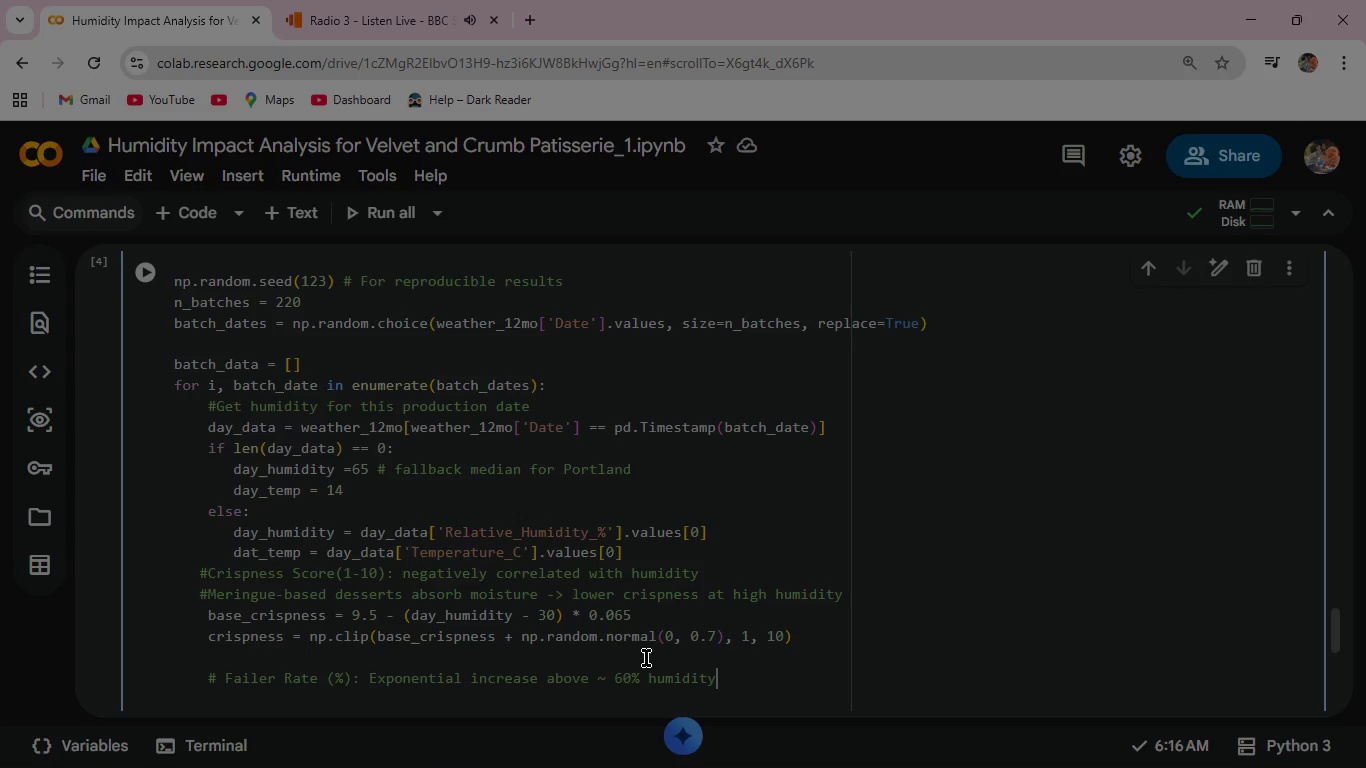 
key(Enter)
 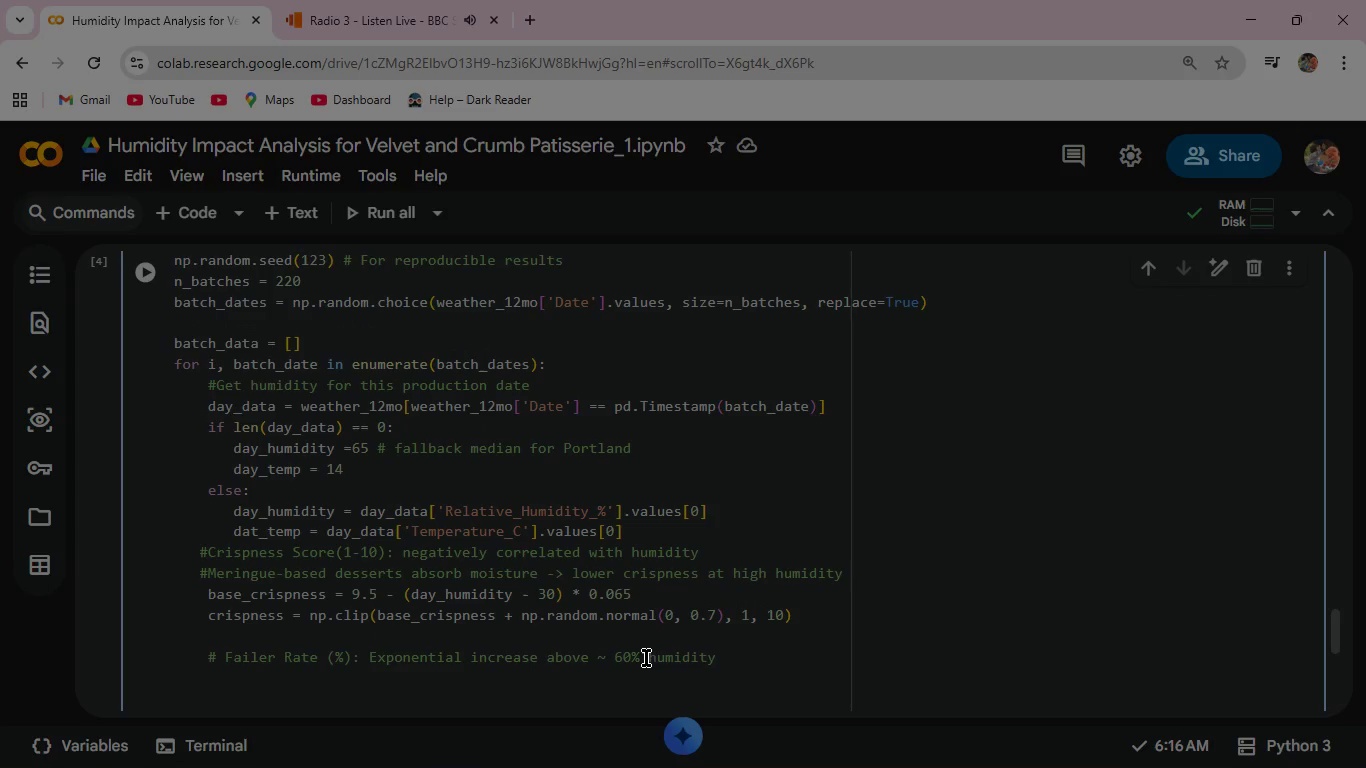 
type(failure_rate = )
 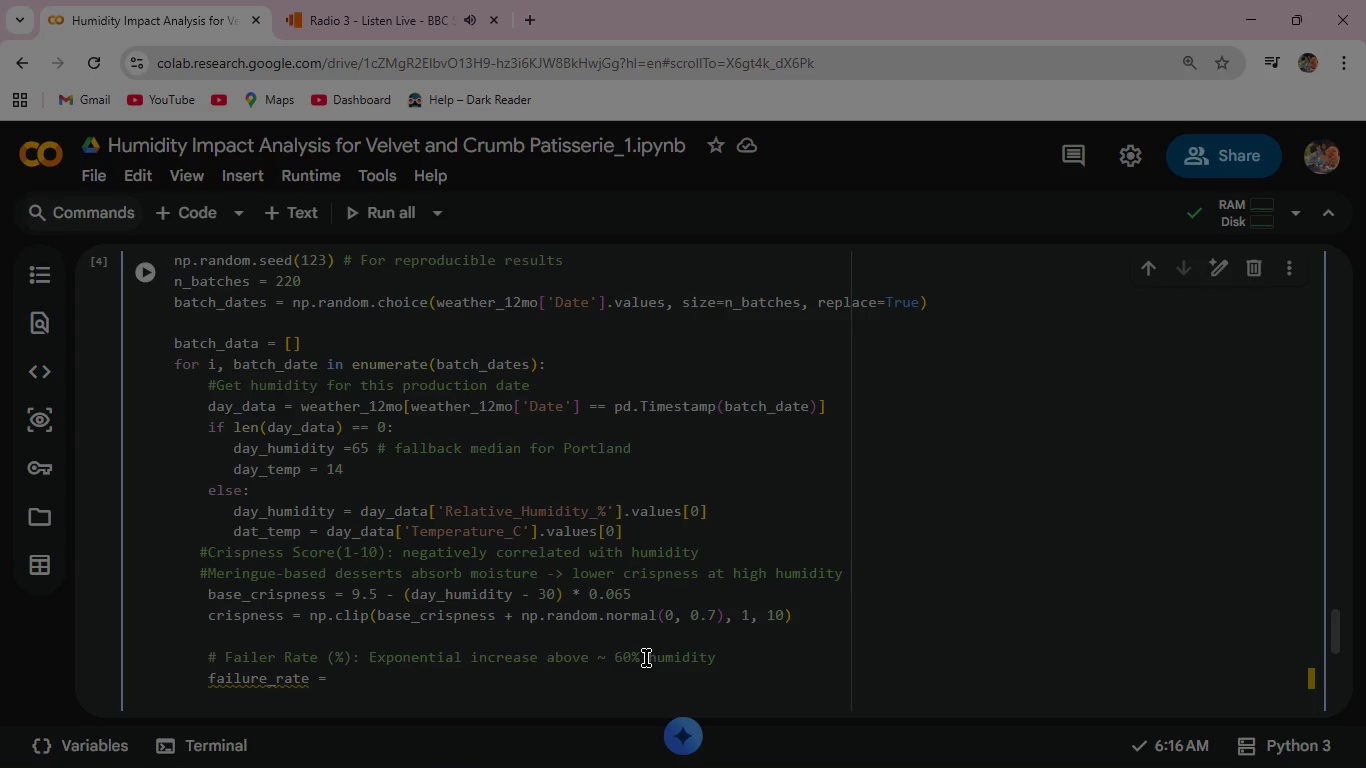 
type(np.clip()
 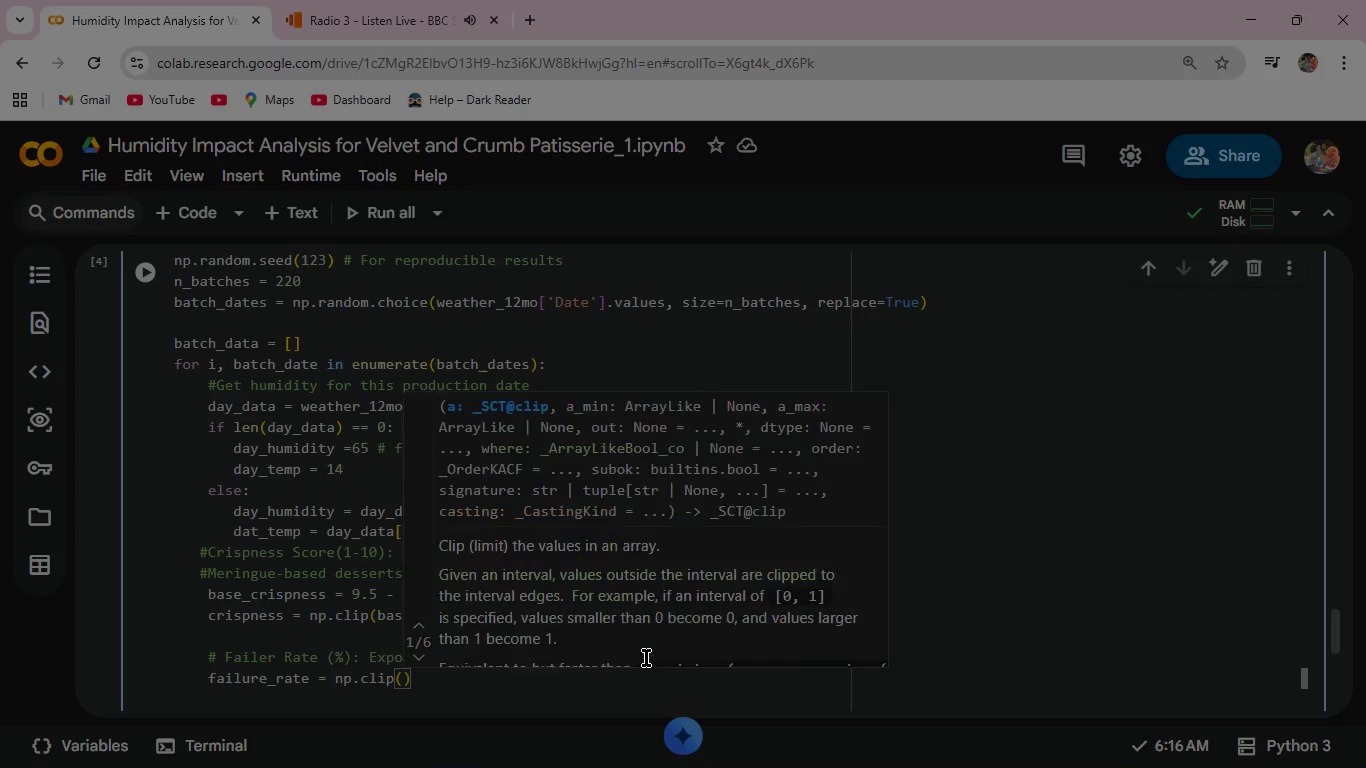 
key(Enter)
 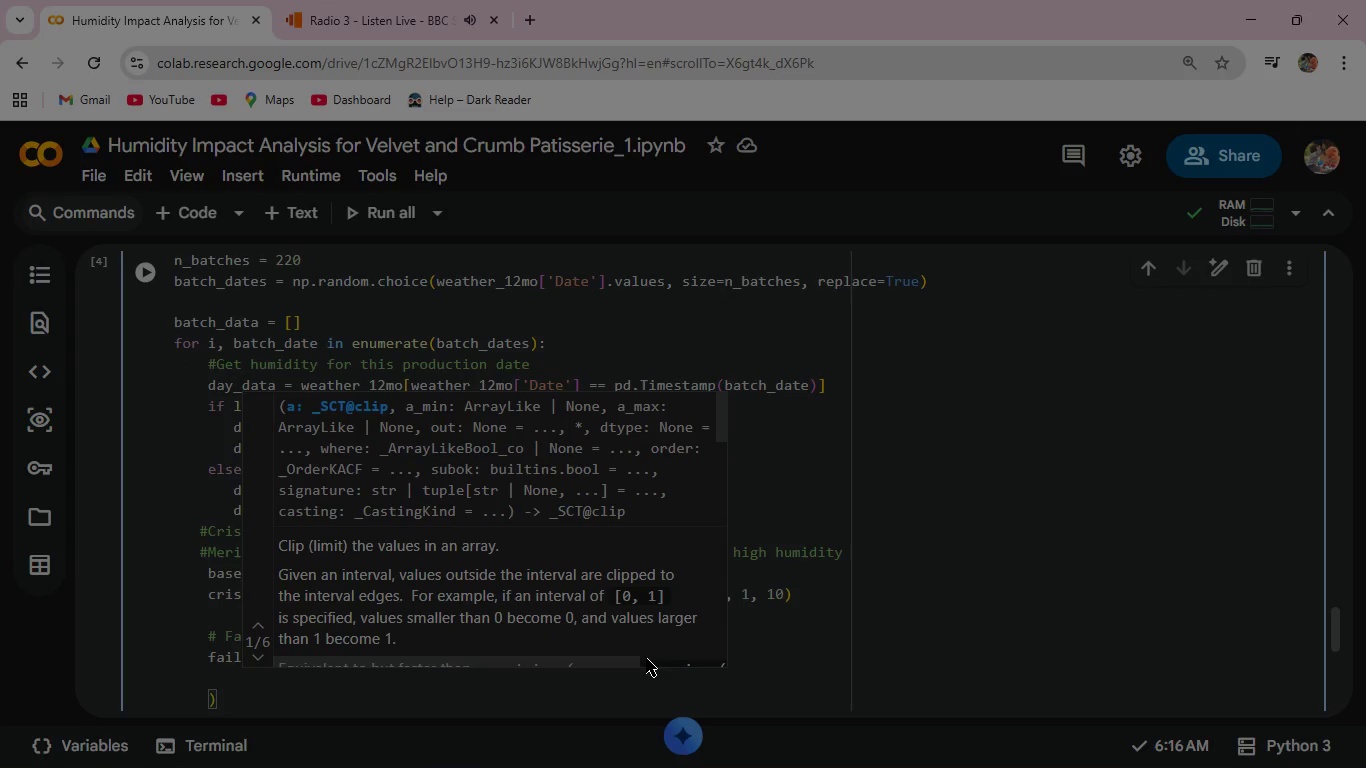 
type(1.5+)
key(Backspace)
type( + 0.22 * np.exp()
 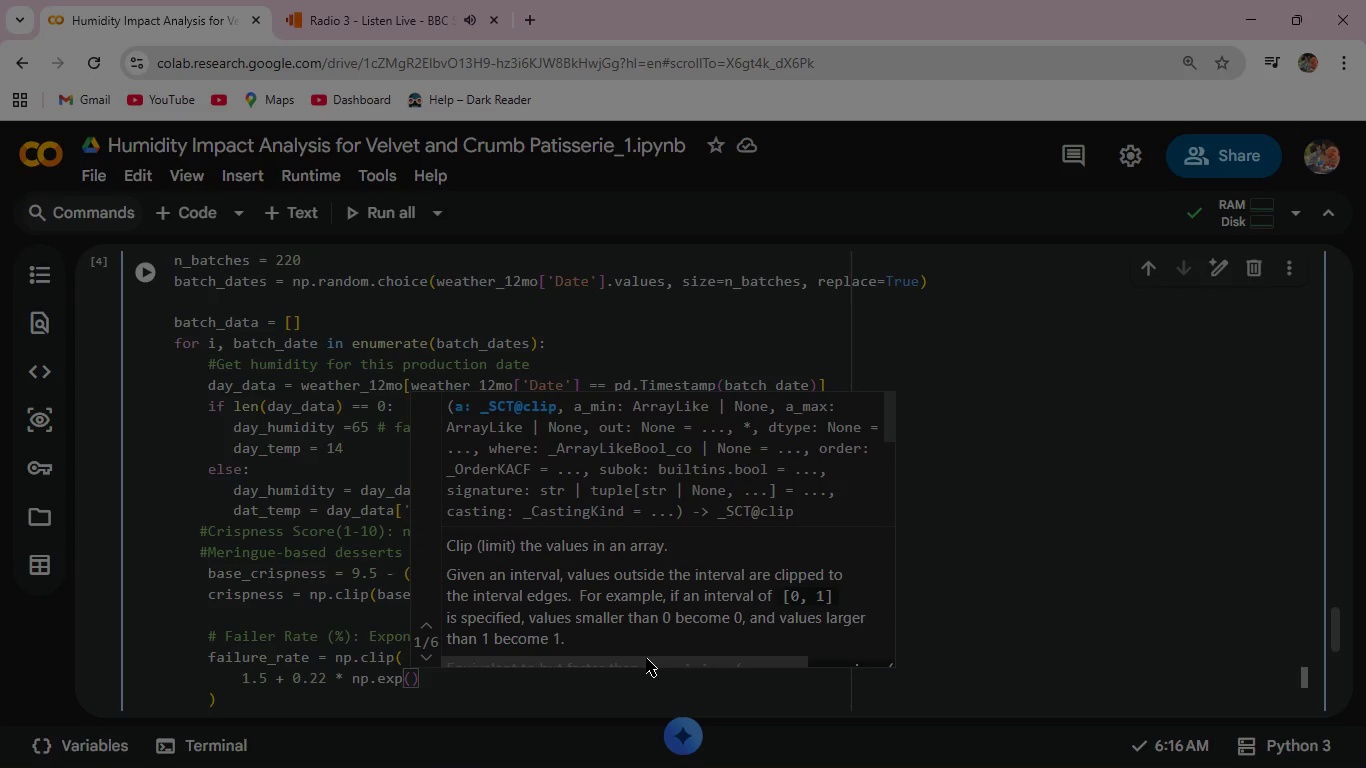 
key(Shift+9)
 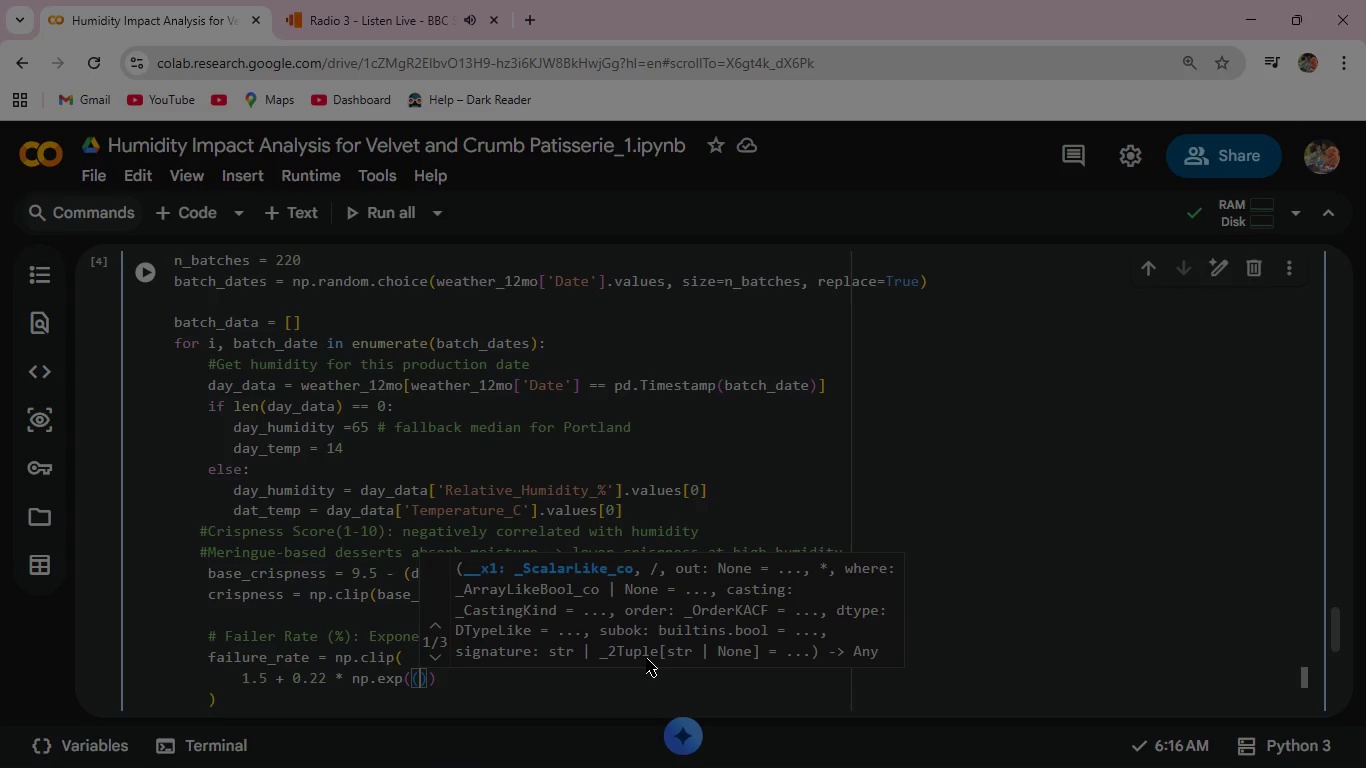 
wait(6.78)
 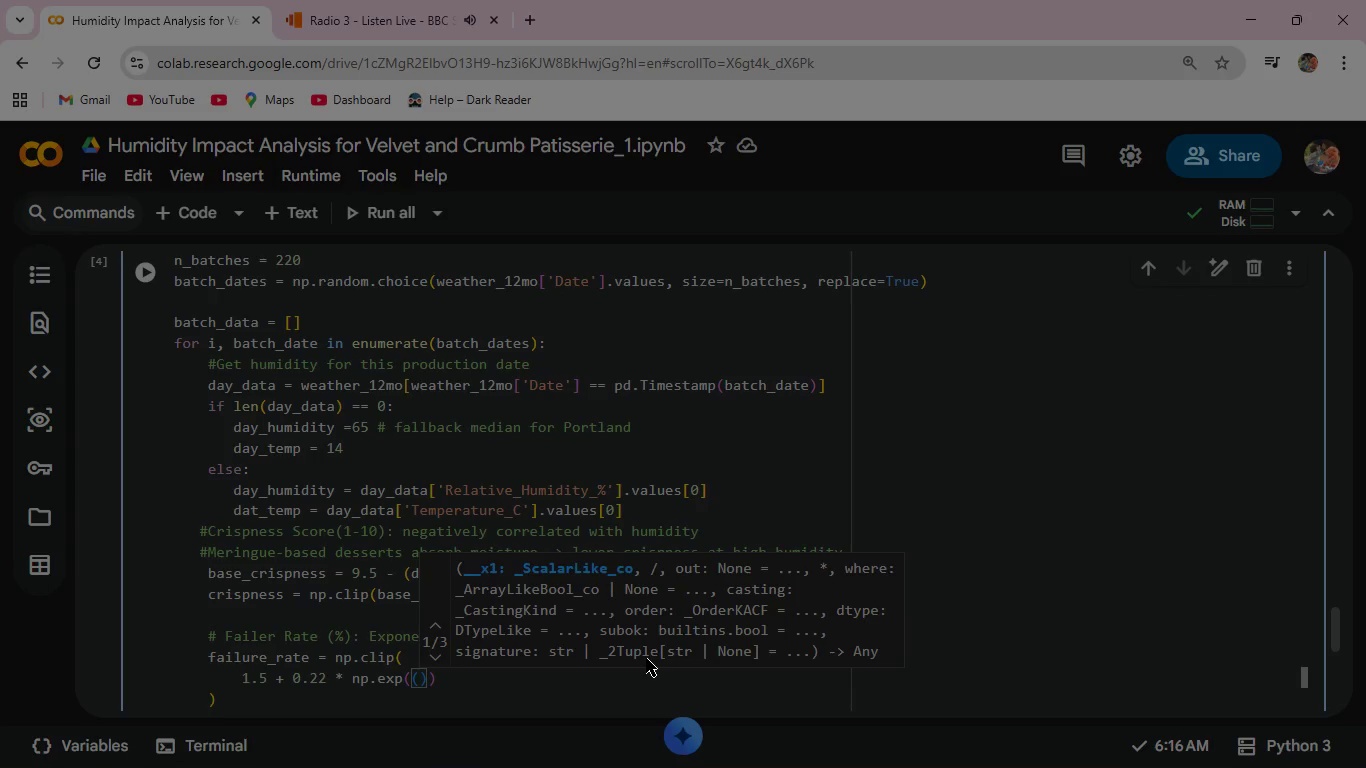 
type(day_)
 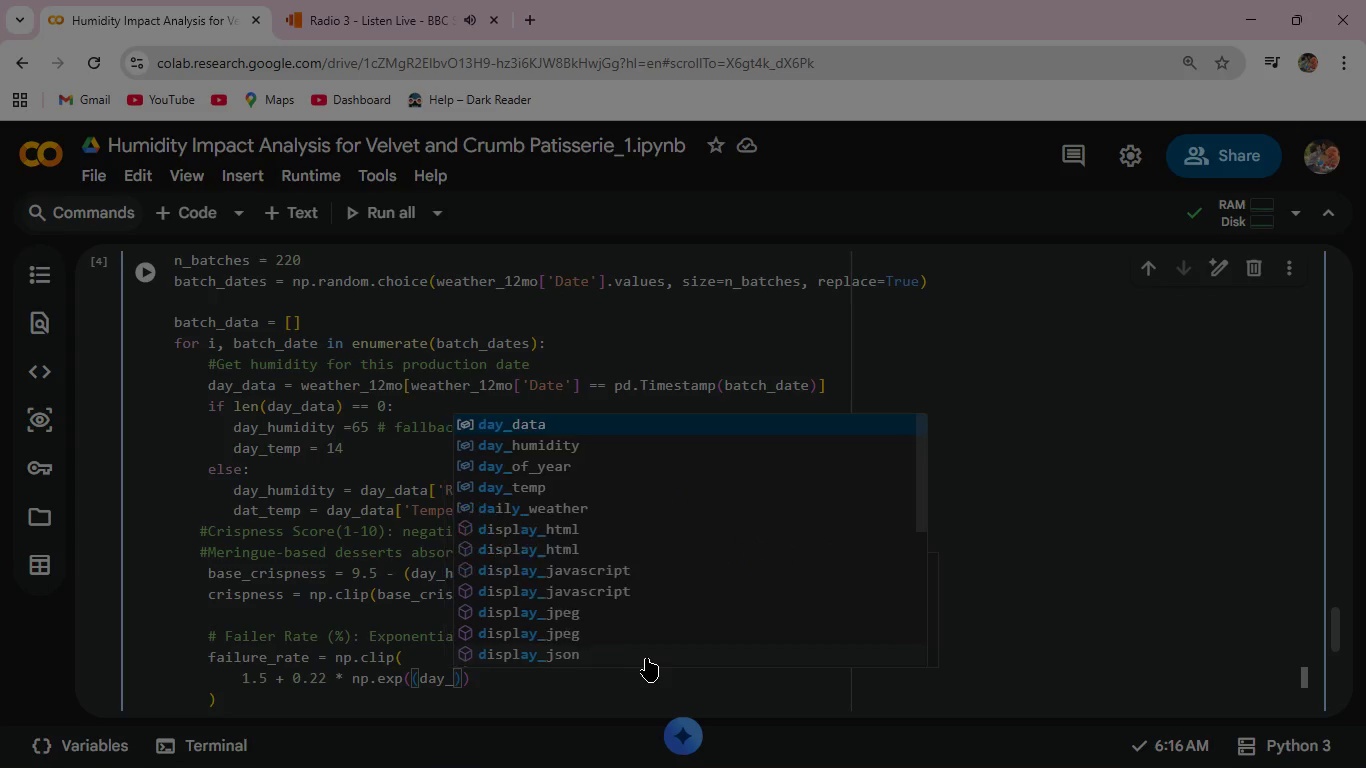 
key(ArrowDown)
 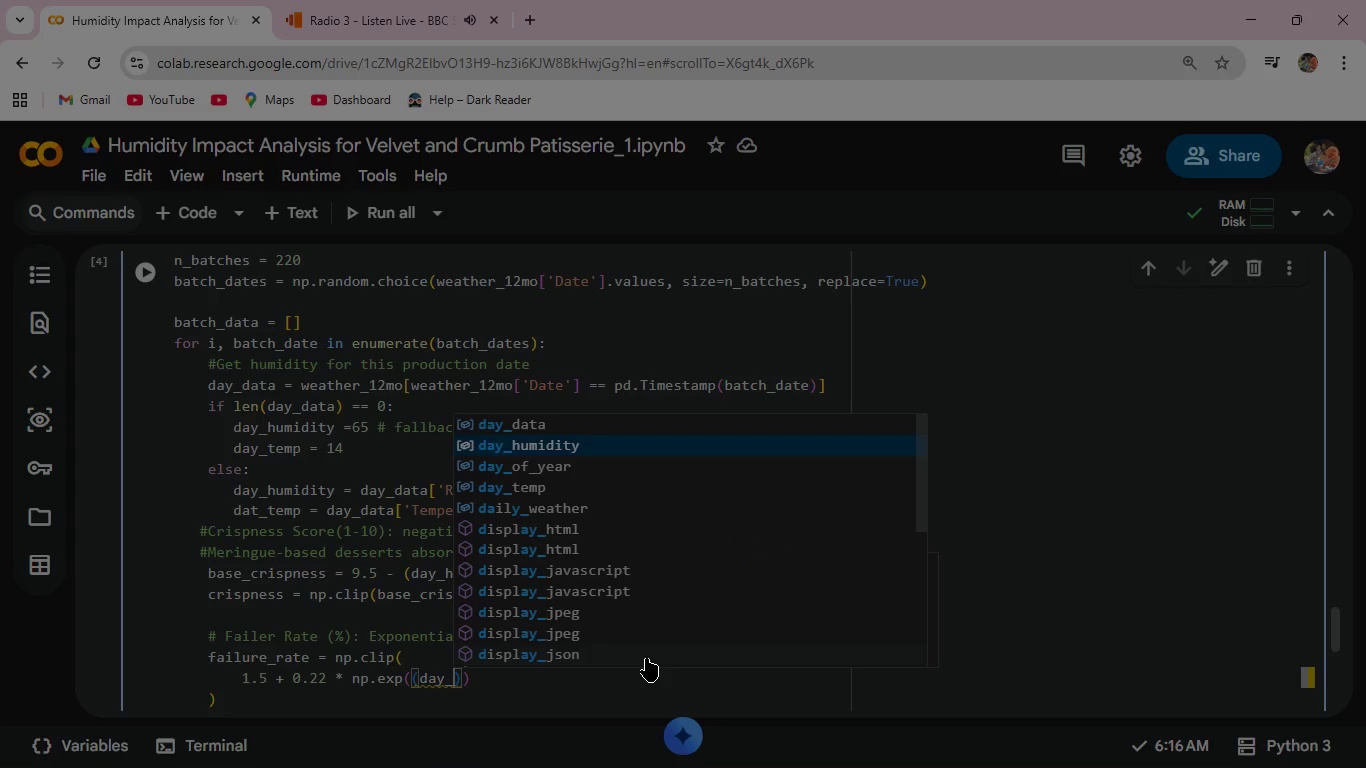 
key(Enter)
 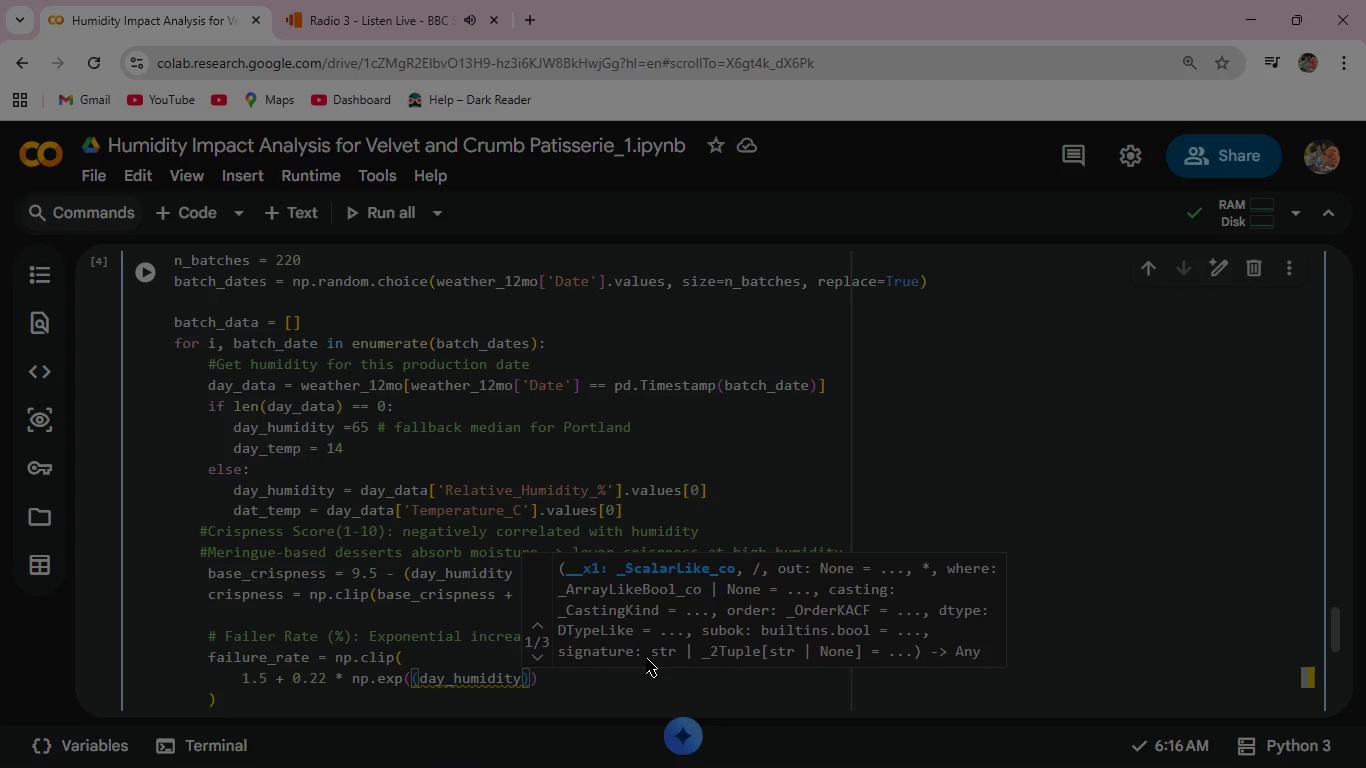 
type( - 50)
 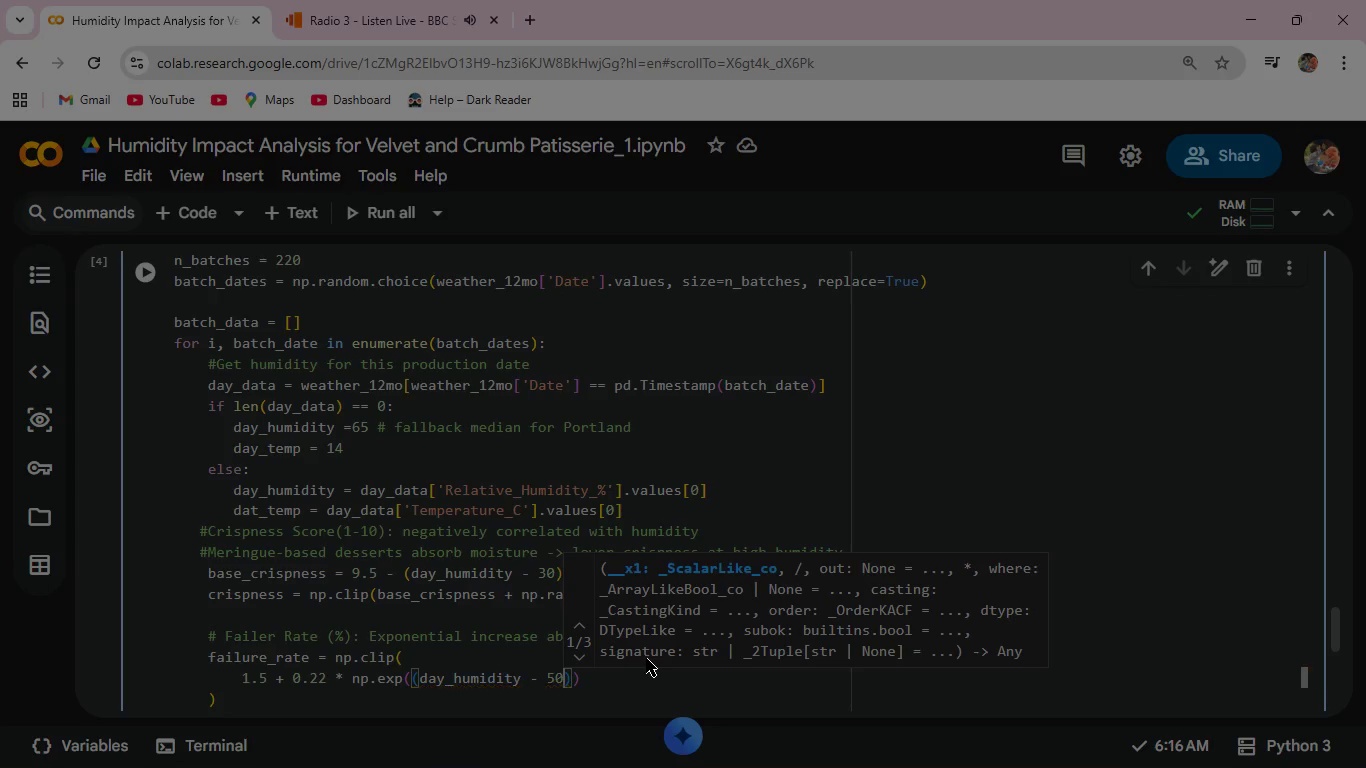 
key(ArrowRight)
 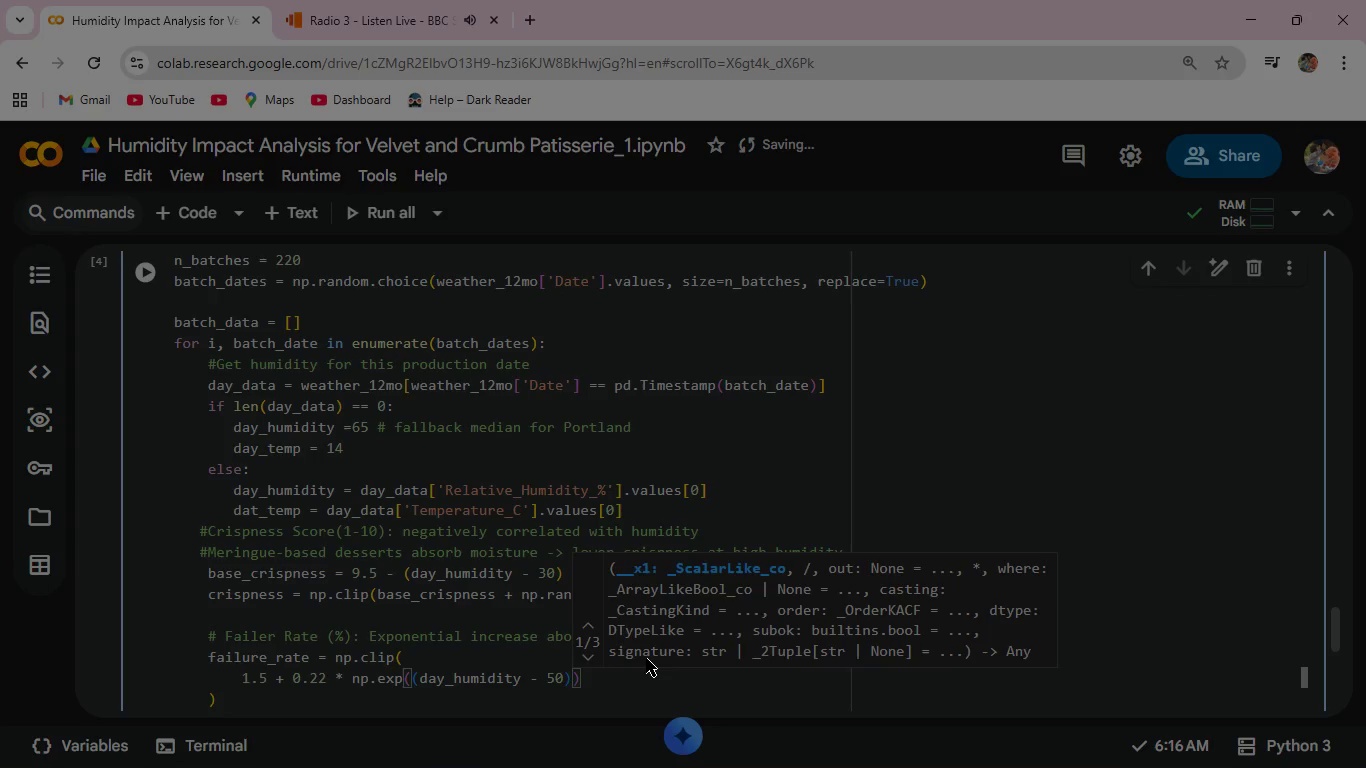 
key(Space)
 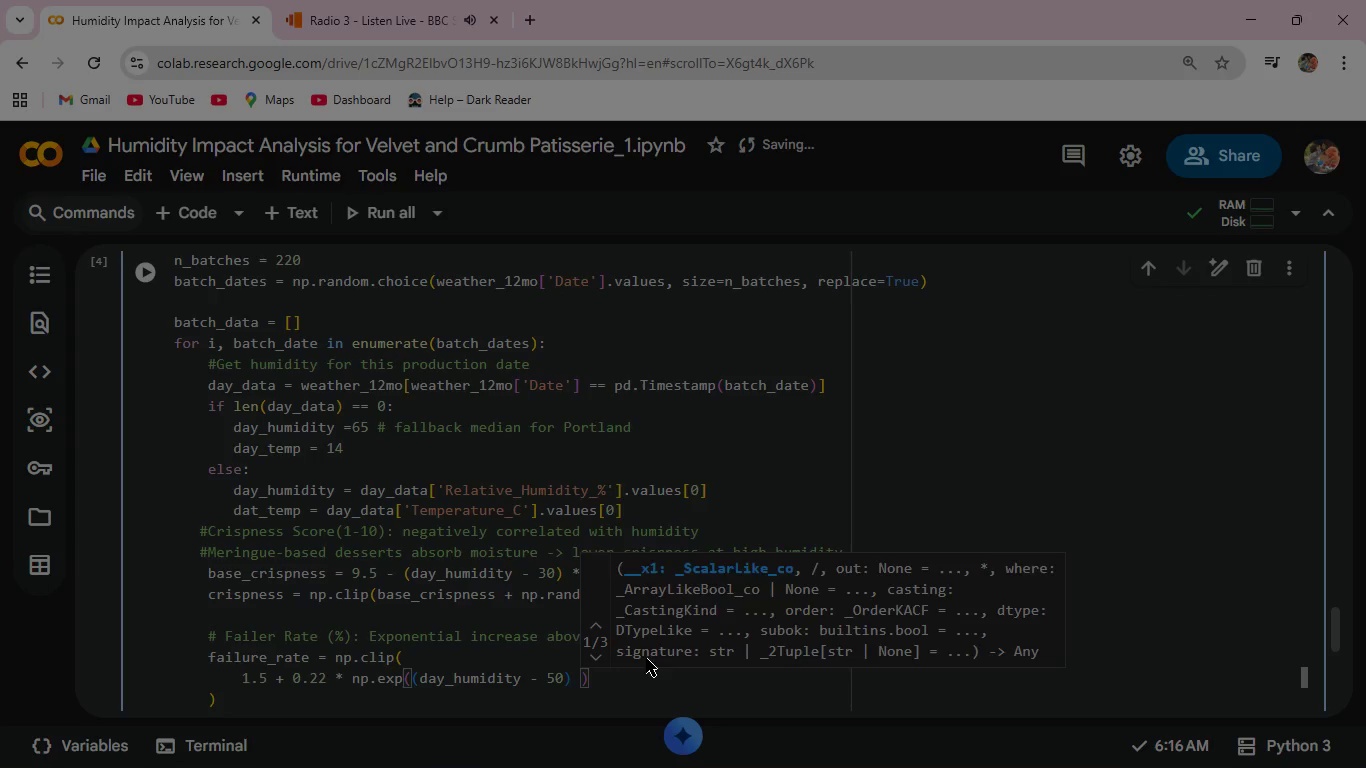 
key(Slash)
 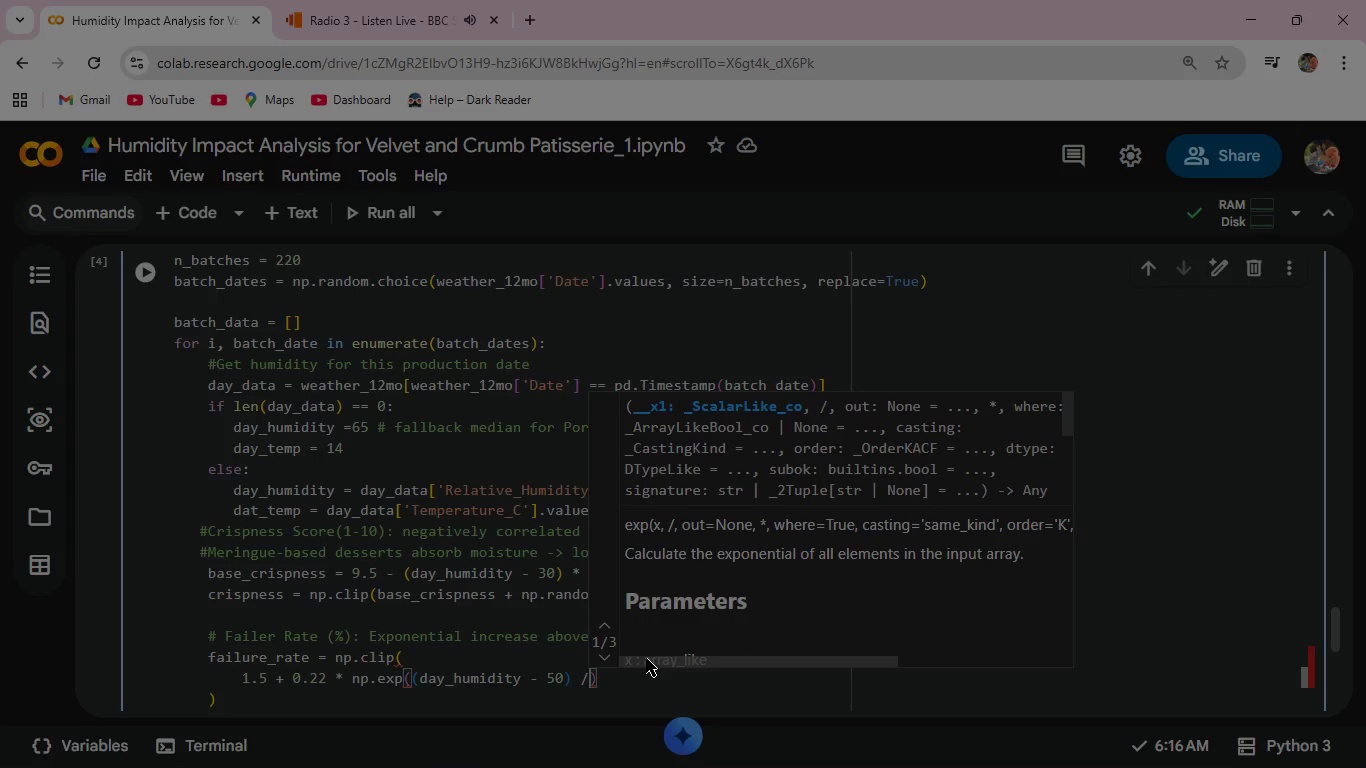 
key(Space)
 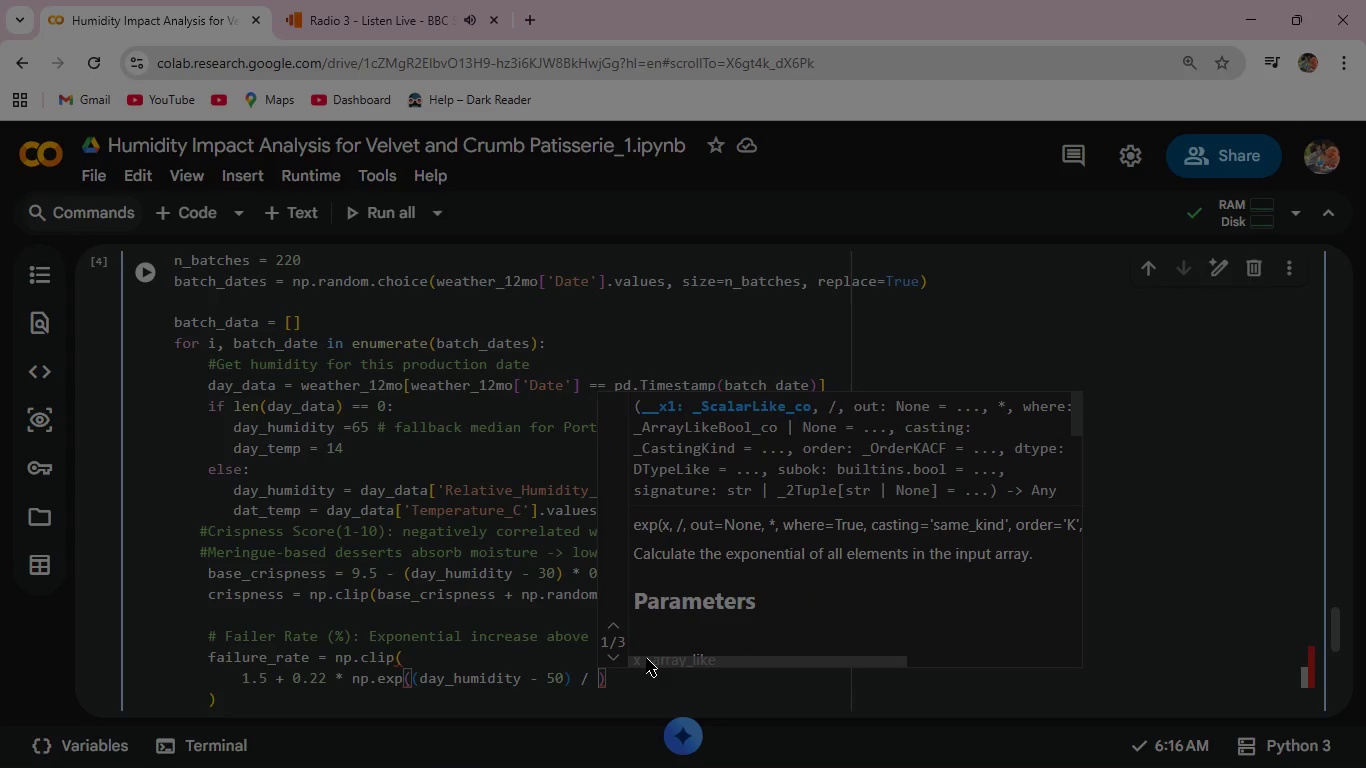 
key(9)
 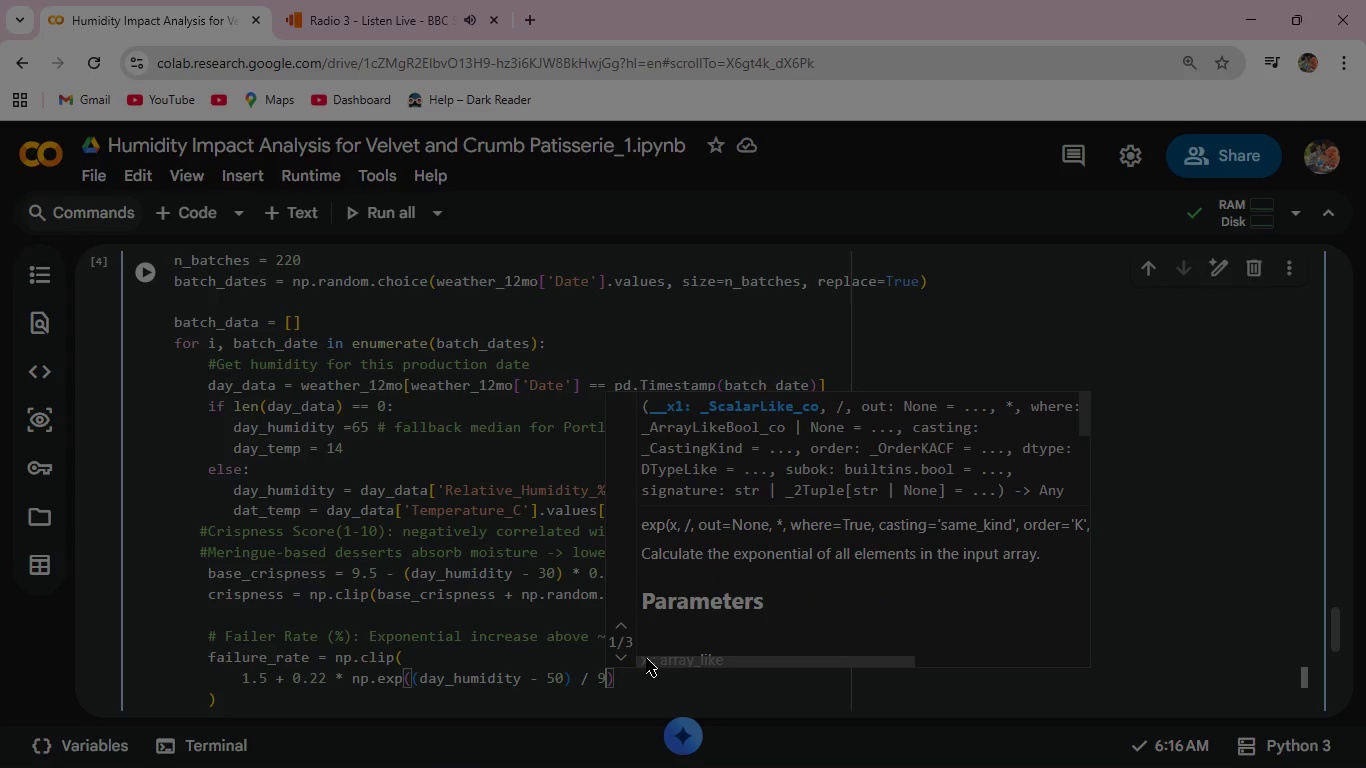 
key(ArrowRight)
 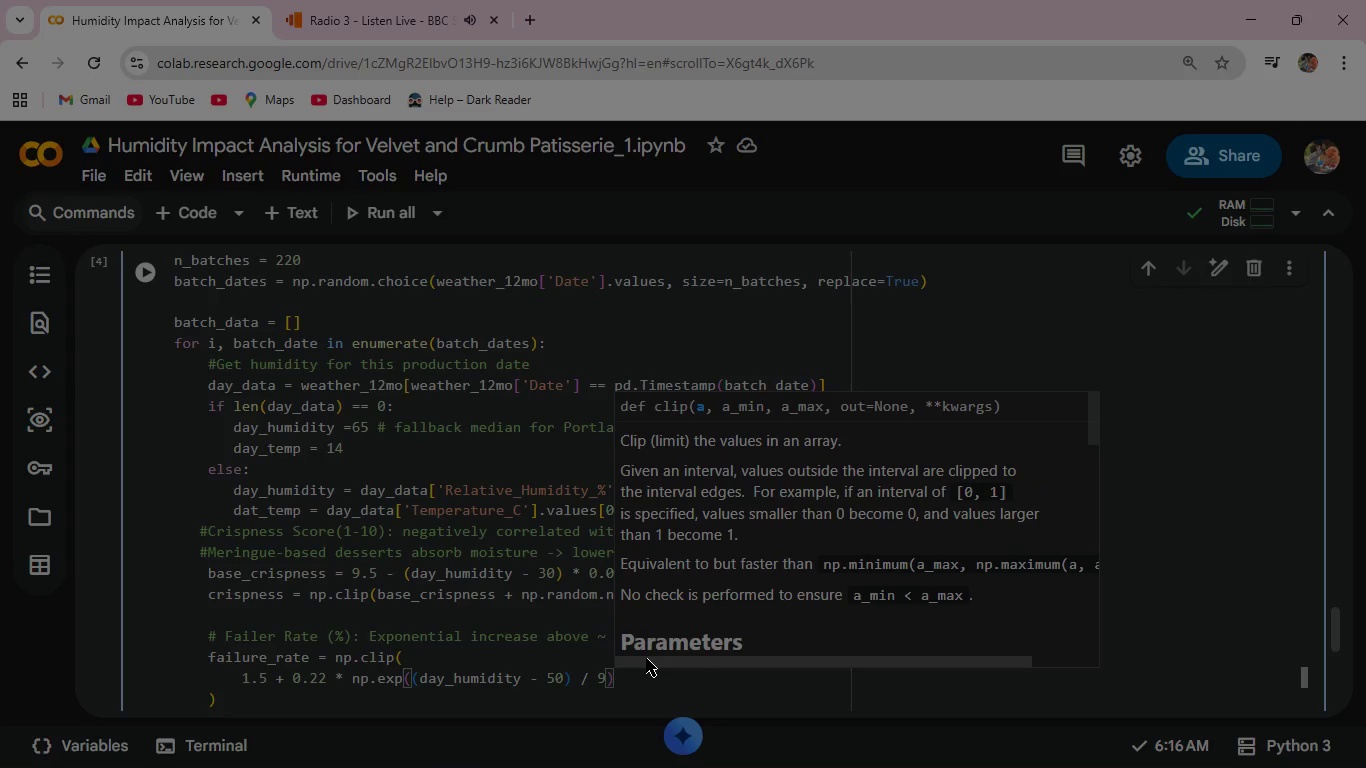 
type( + np)
 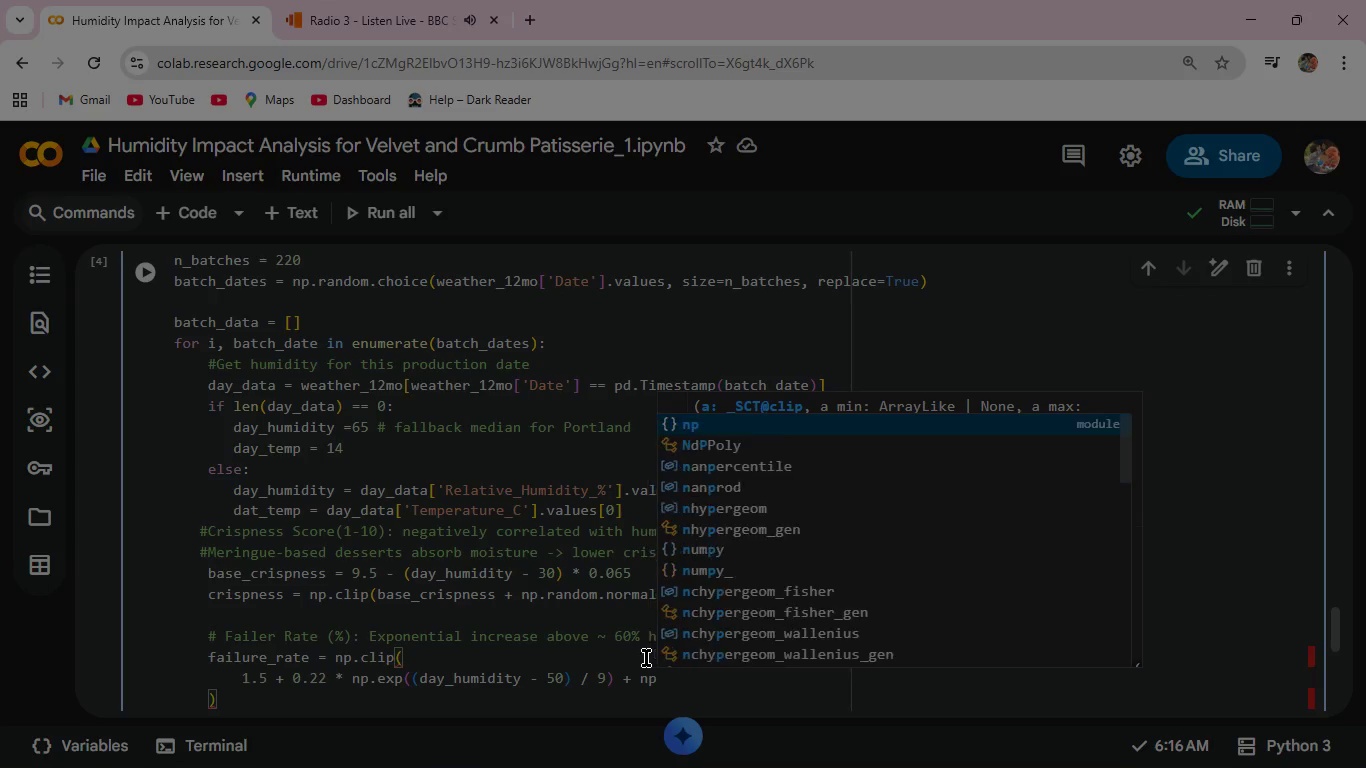 
type(.random.normal(0, 1.3)
 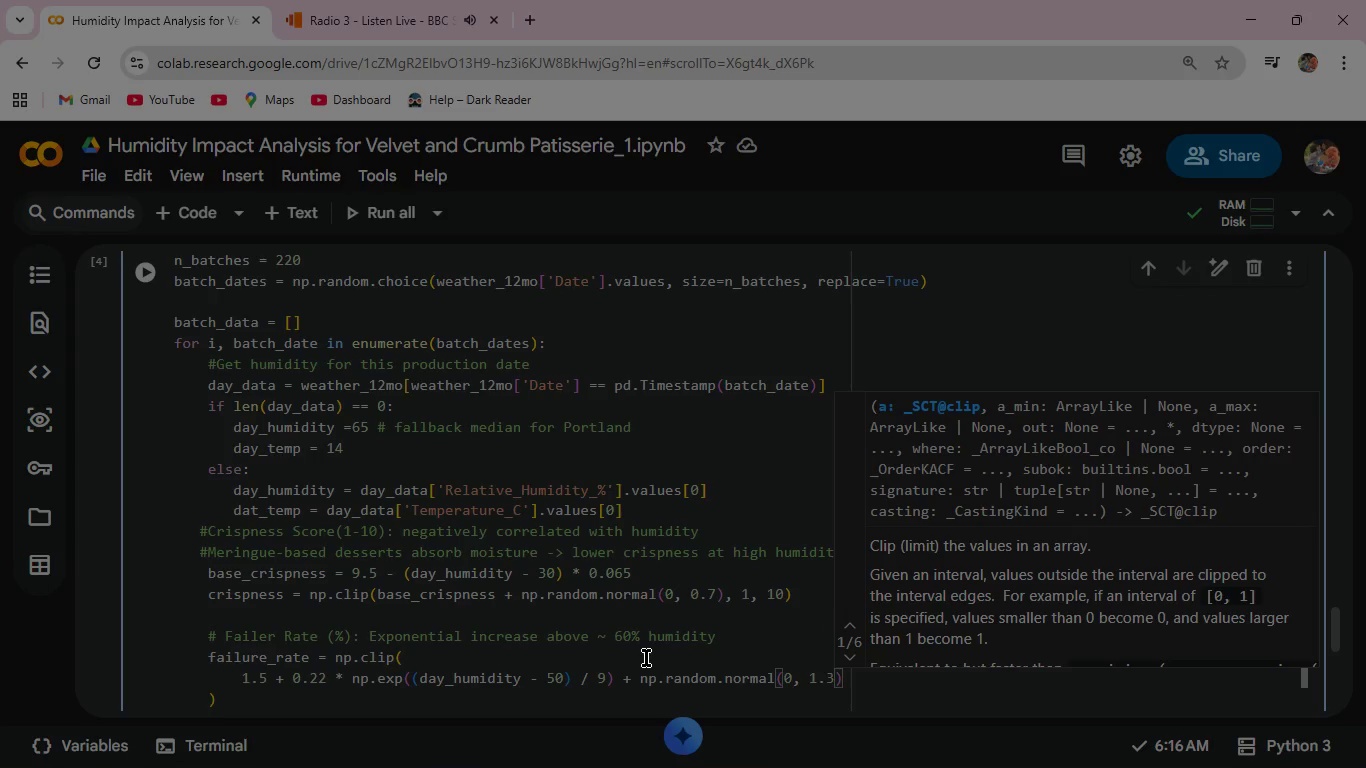 
key(ArrowRight)
 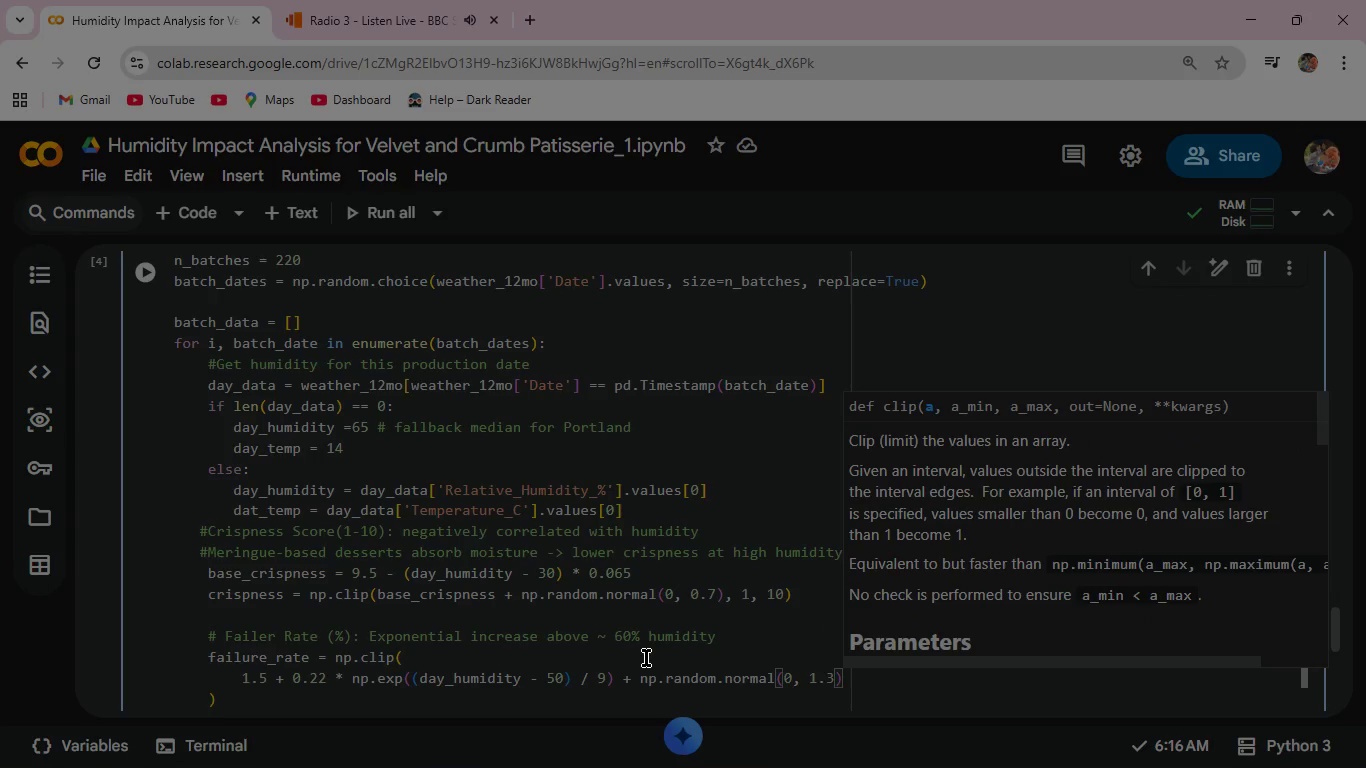 
key(Comma)
 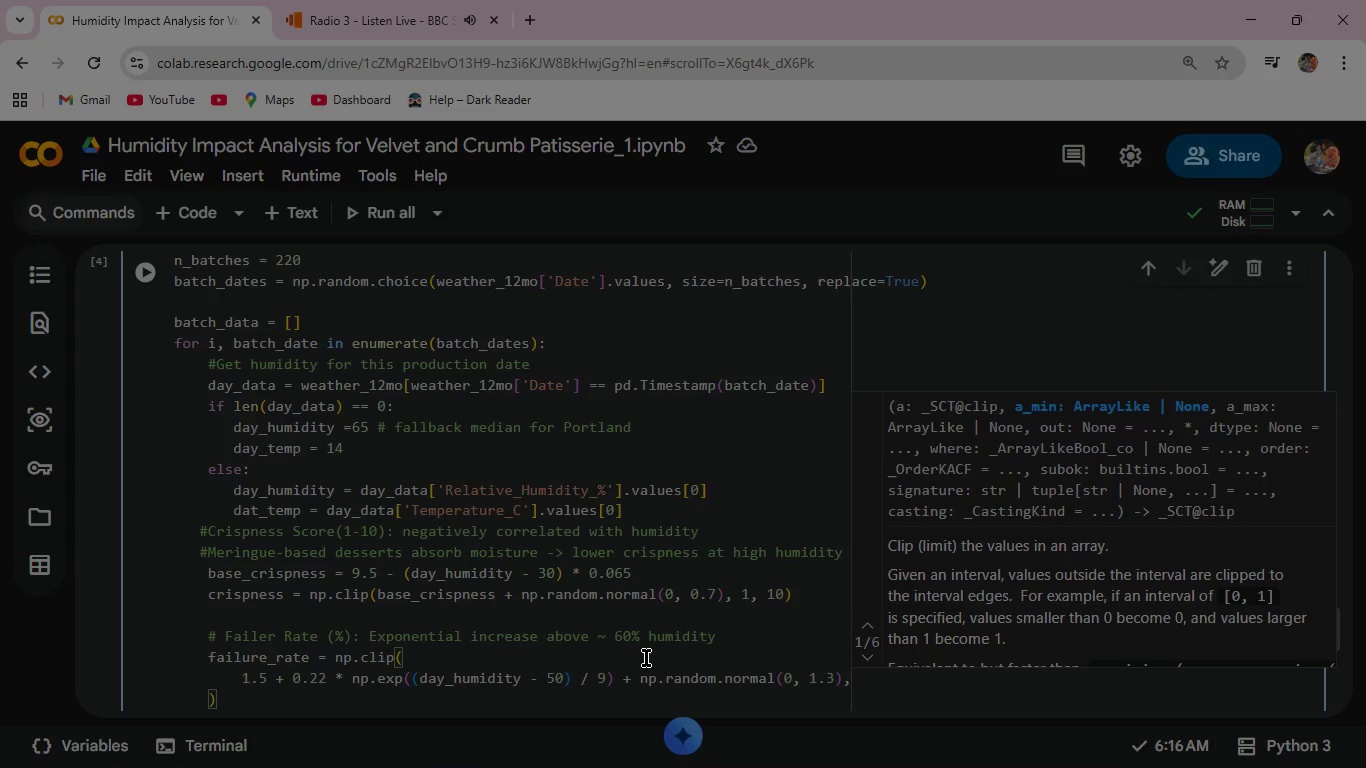 
wait(9.38)
 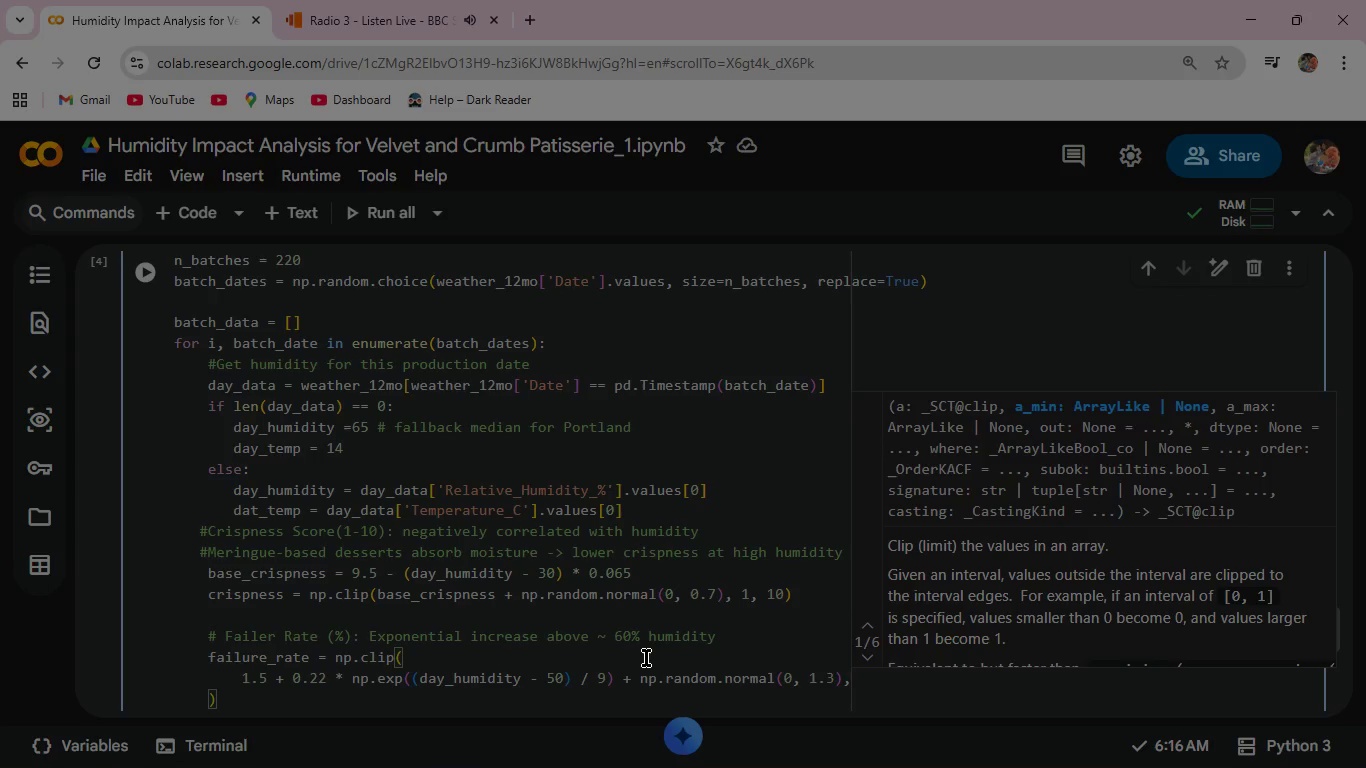 
key(Enter)
 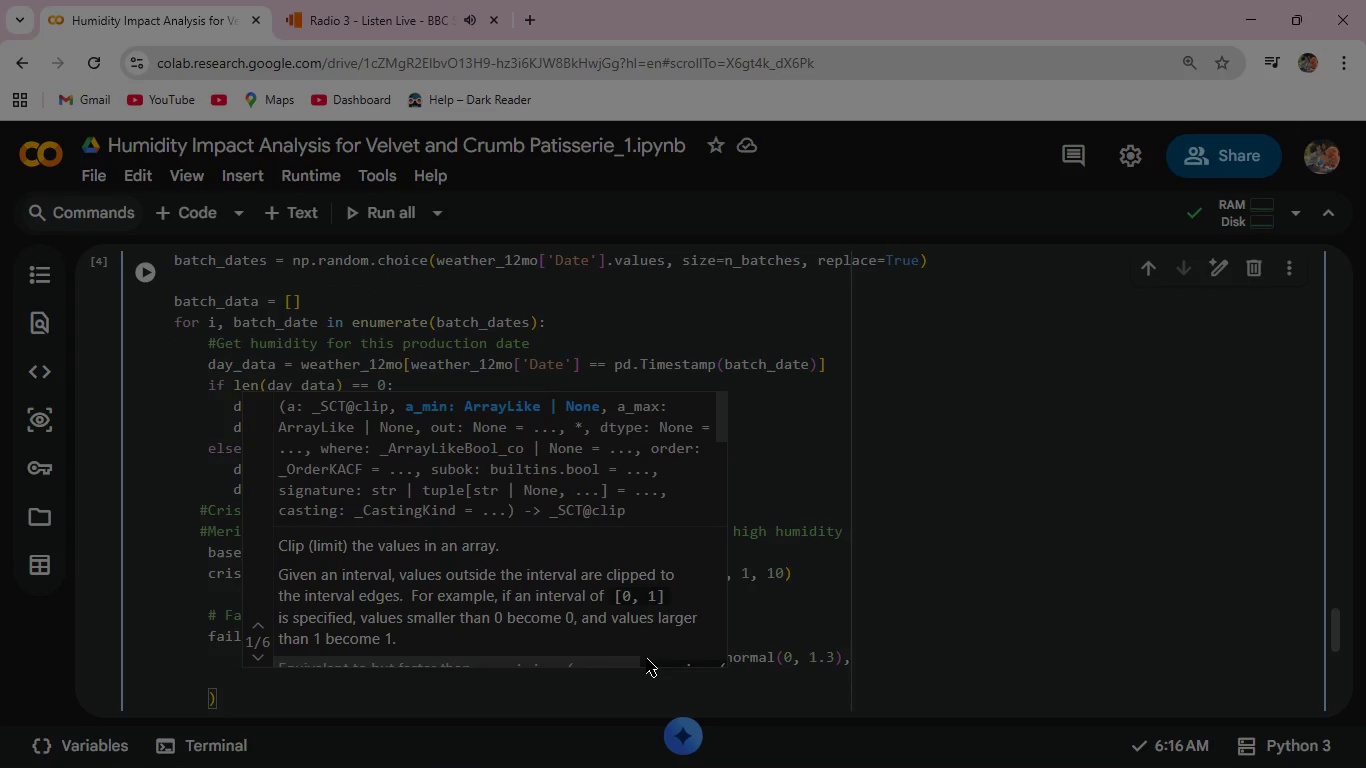 
type(0, 100)
 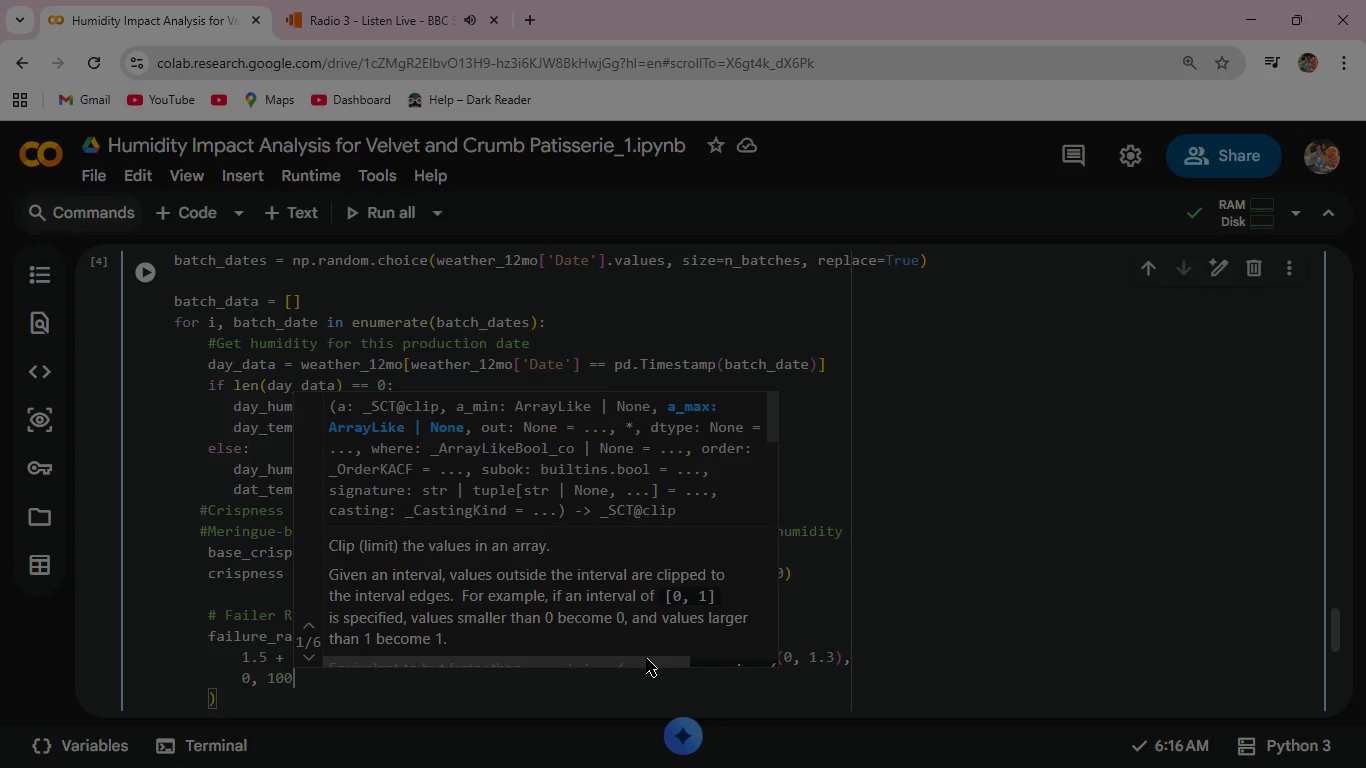 
key(ArrowDown)
 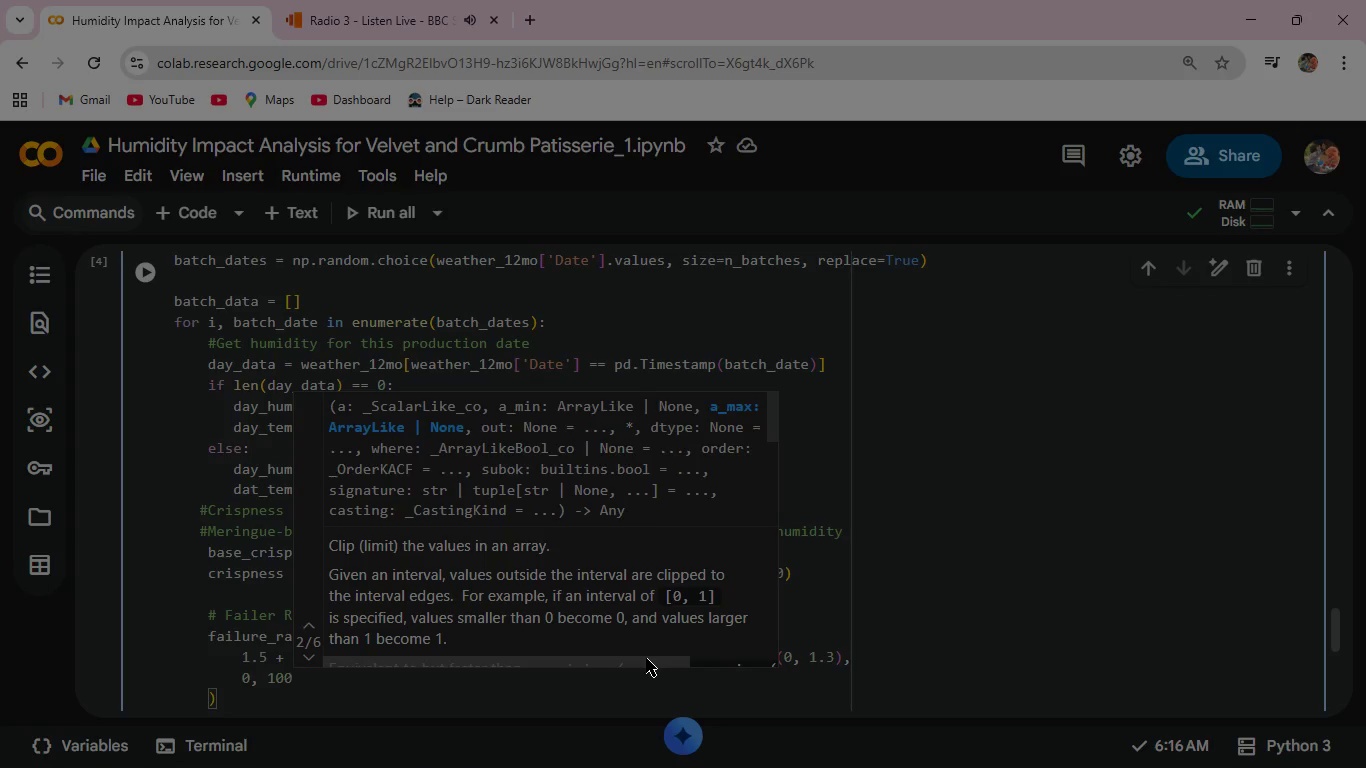 
key(ArrowDown)
 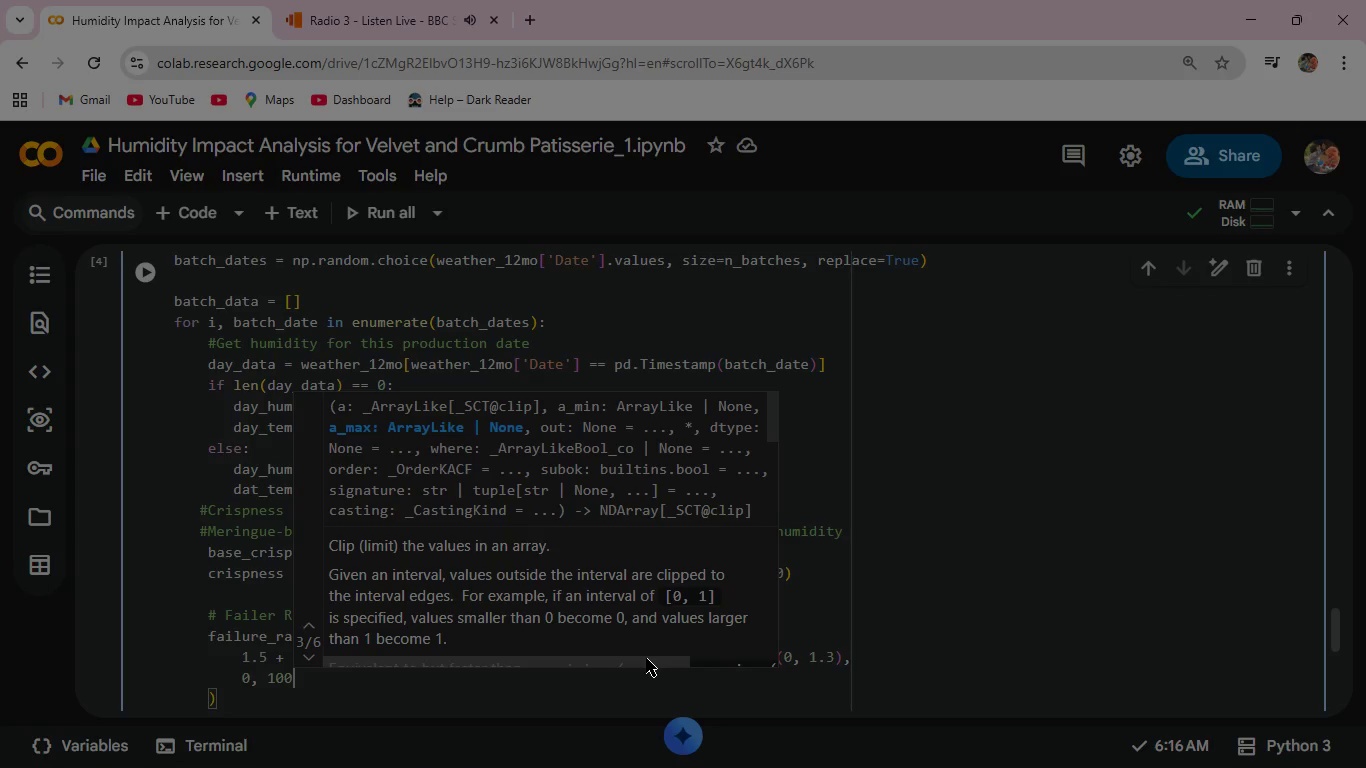 
key(ArrowDown)
 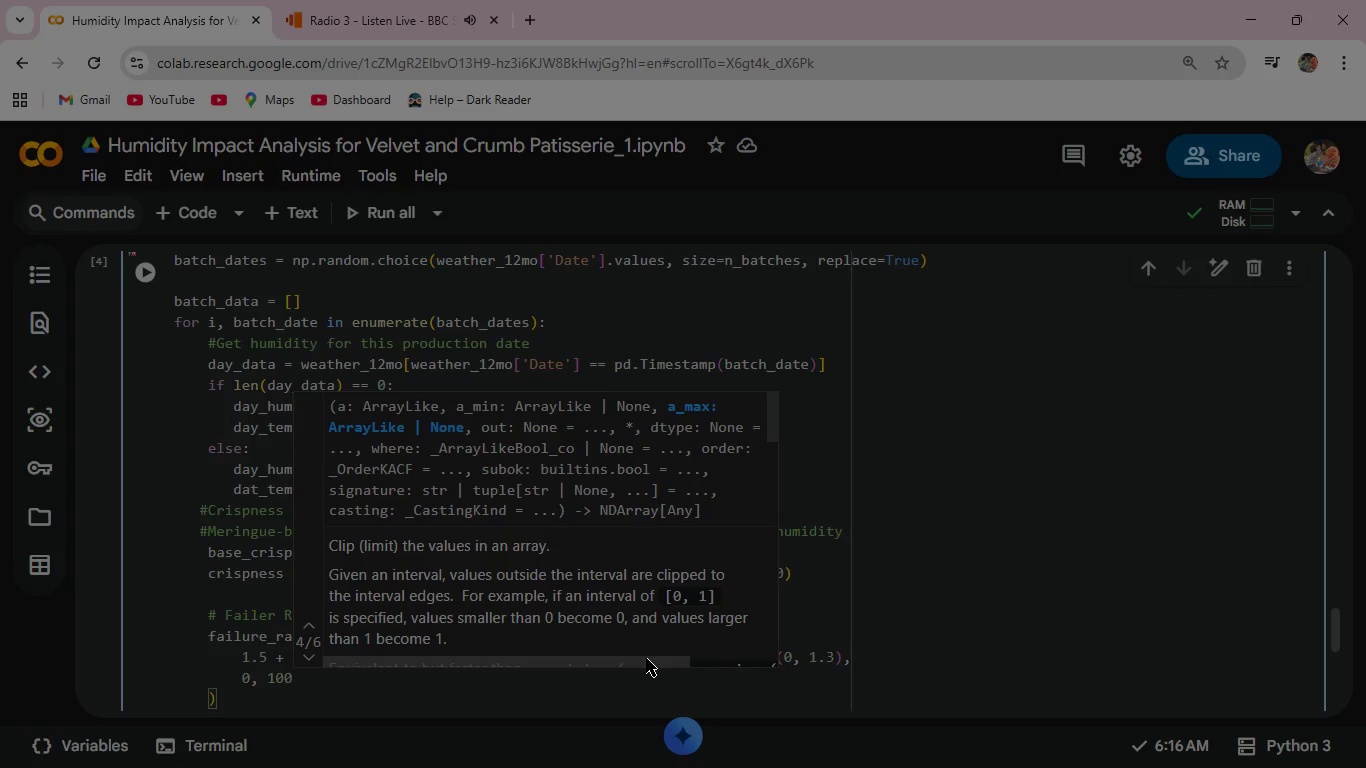 
wait(10.09)
 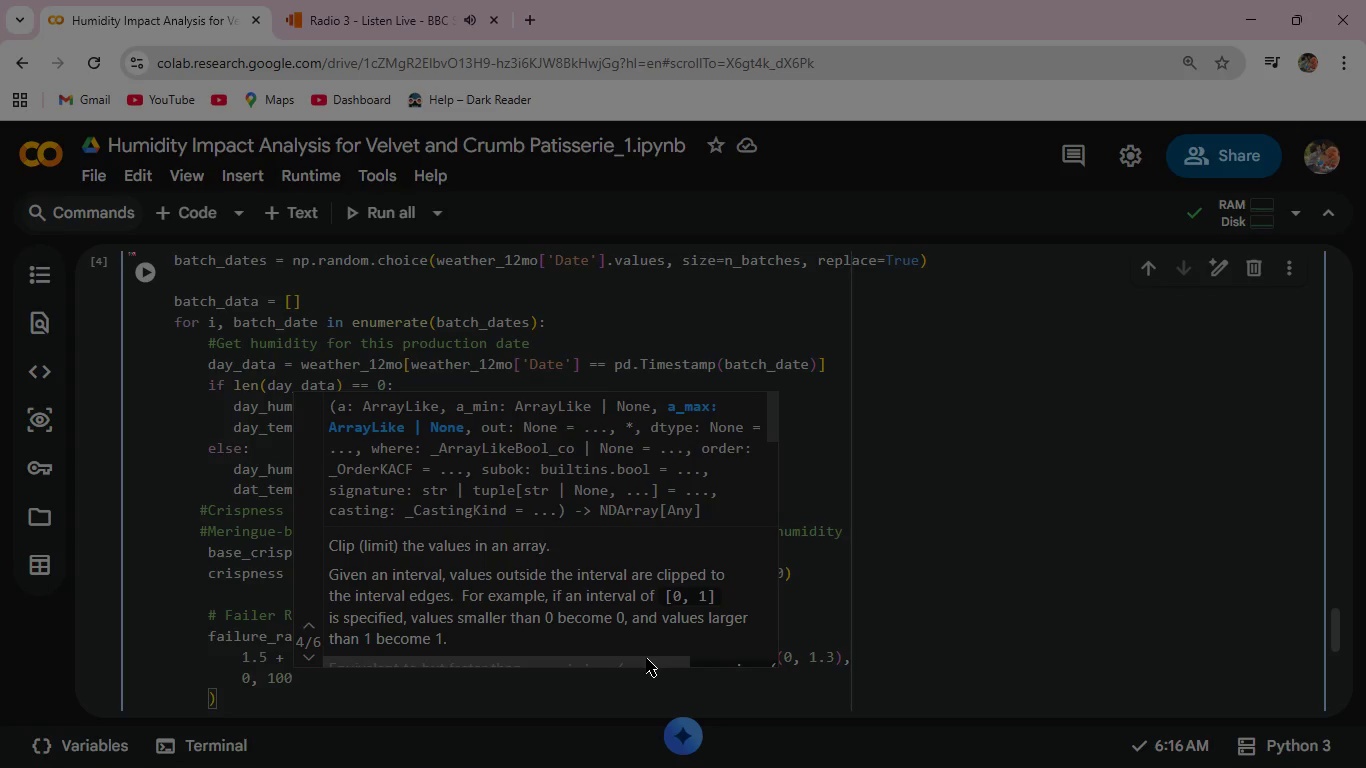 
left_click([250, 698])
 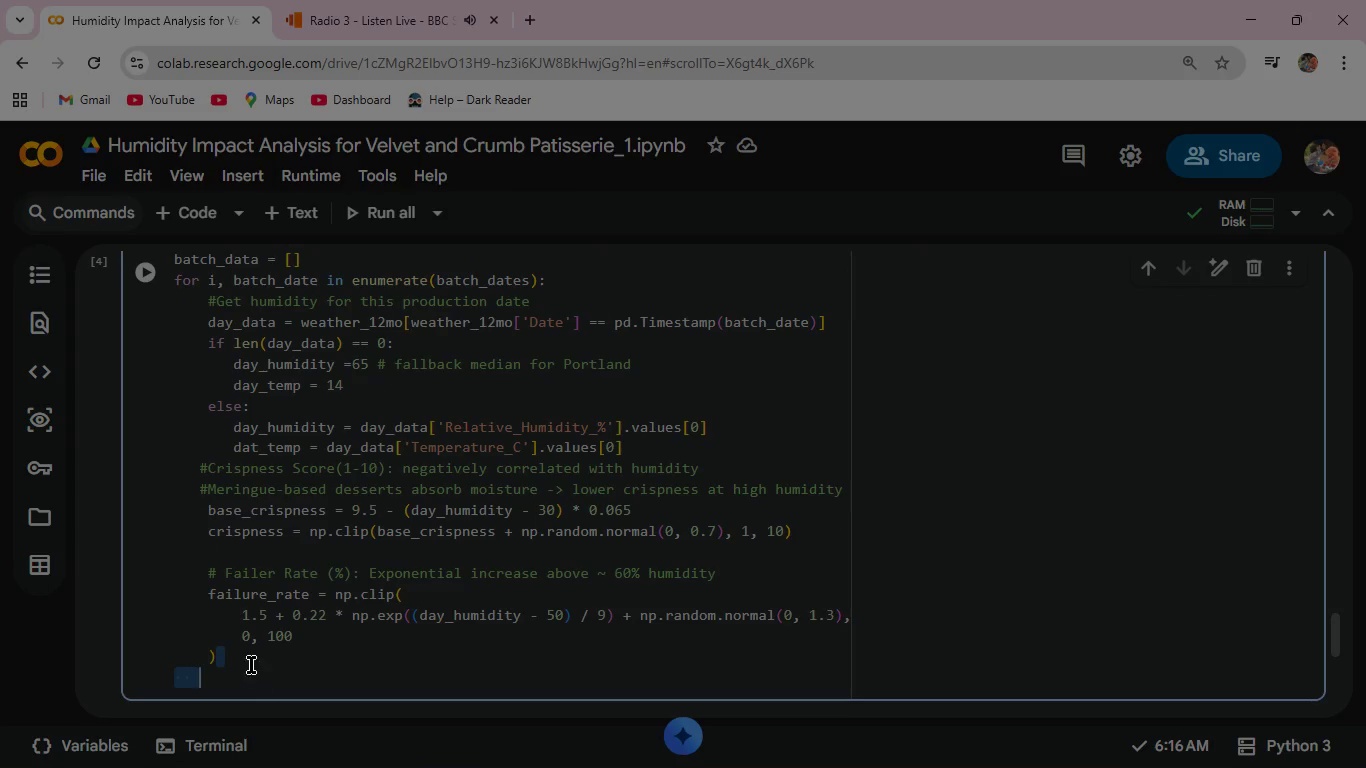 
left_click([251, 661])
 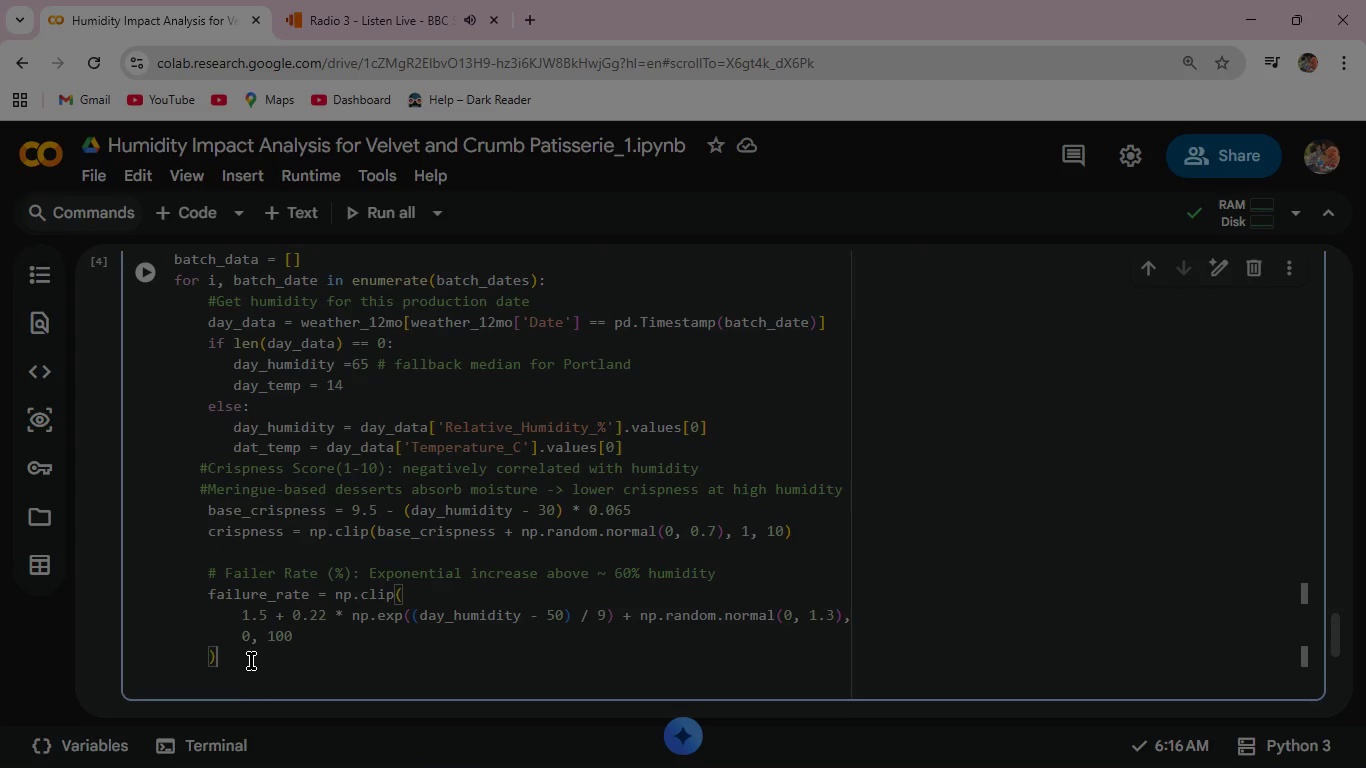 
key(Enter)
 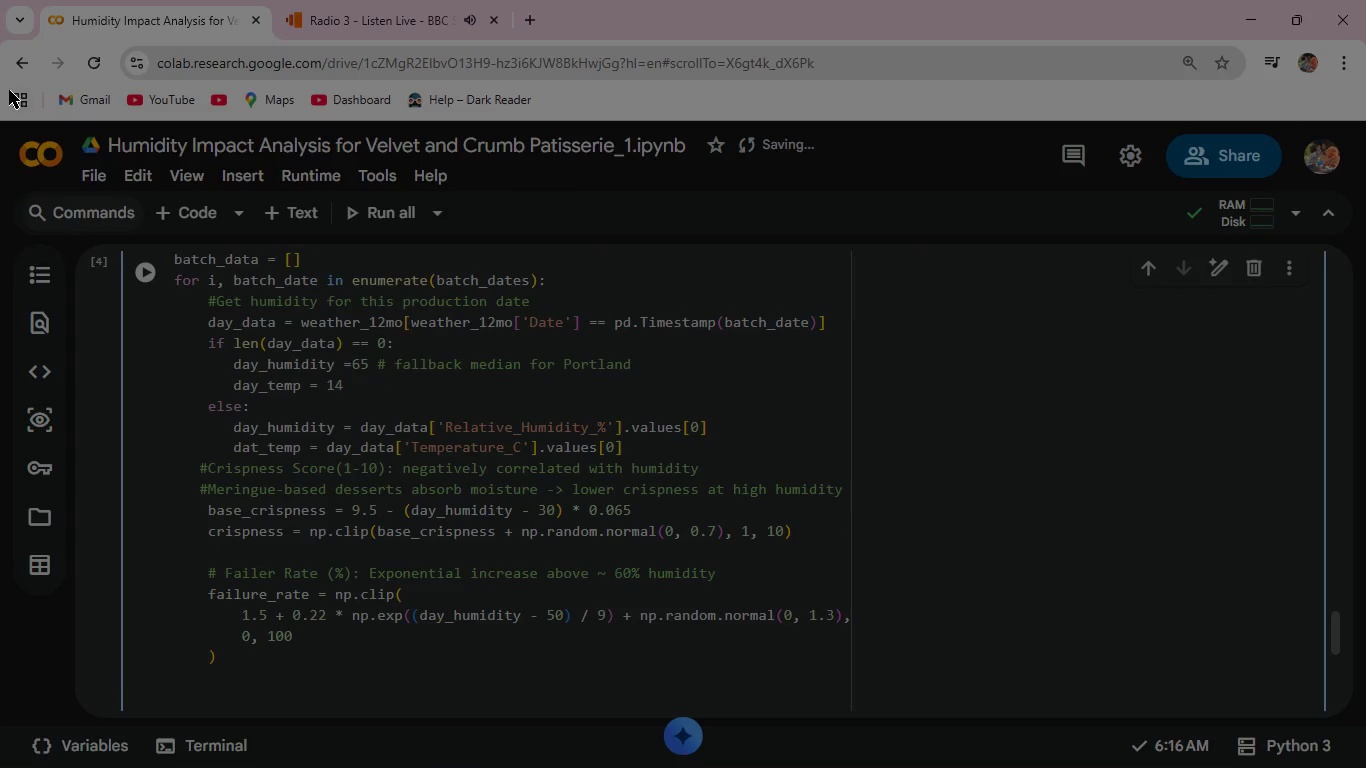 
left_click([149, 267])
 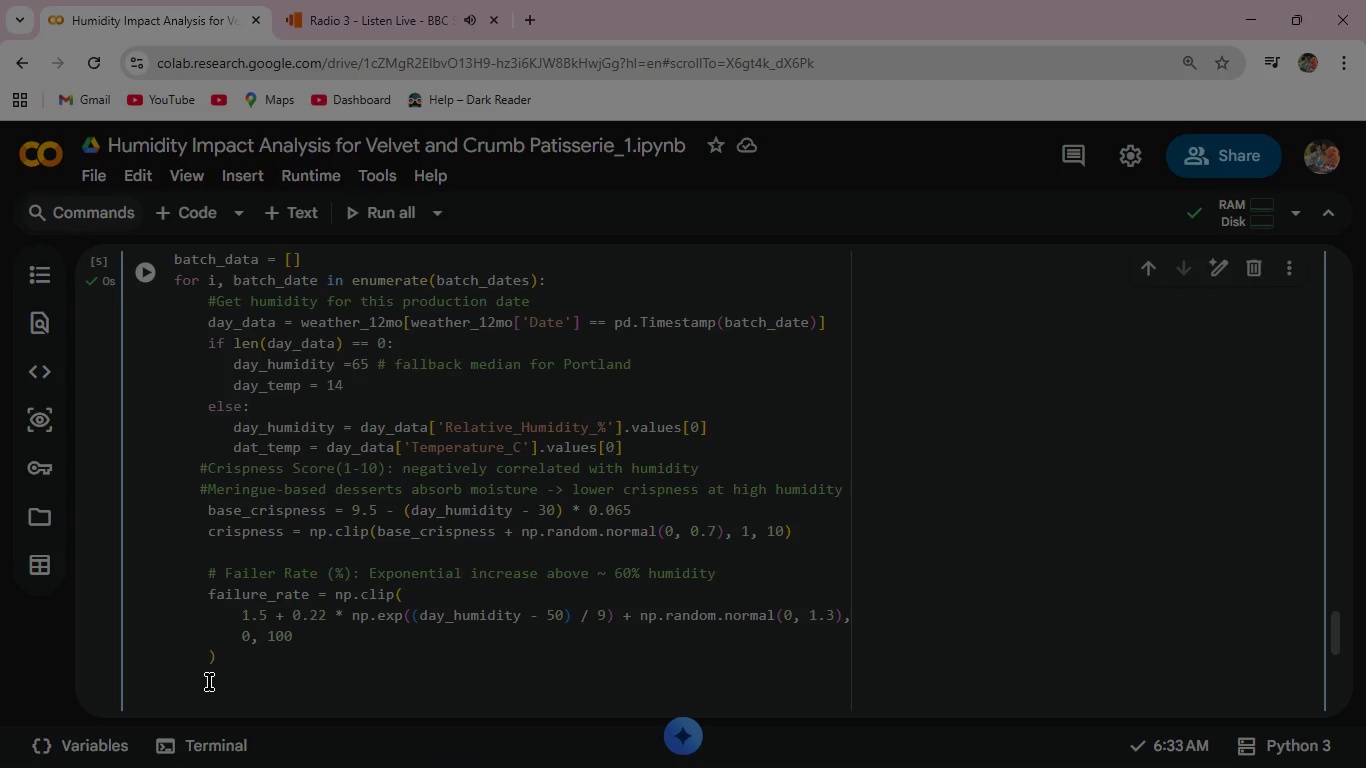 
key(Enter)
 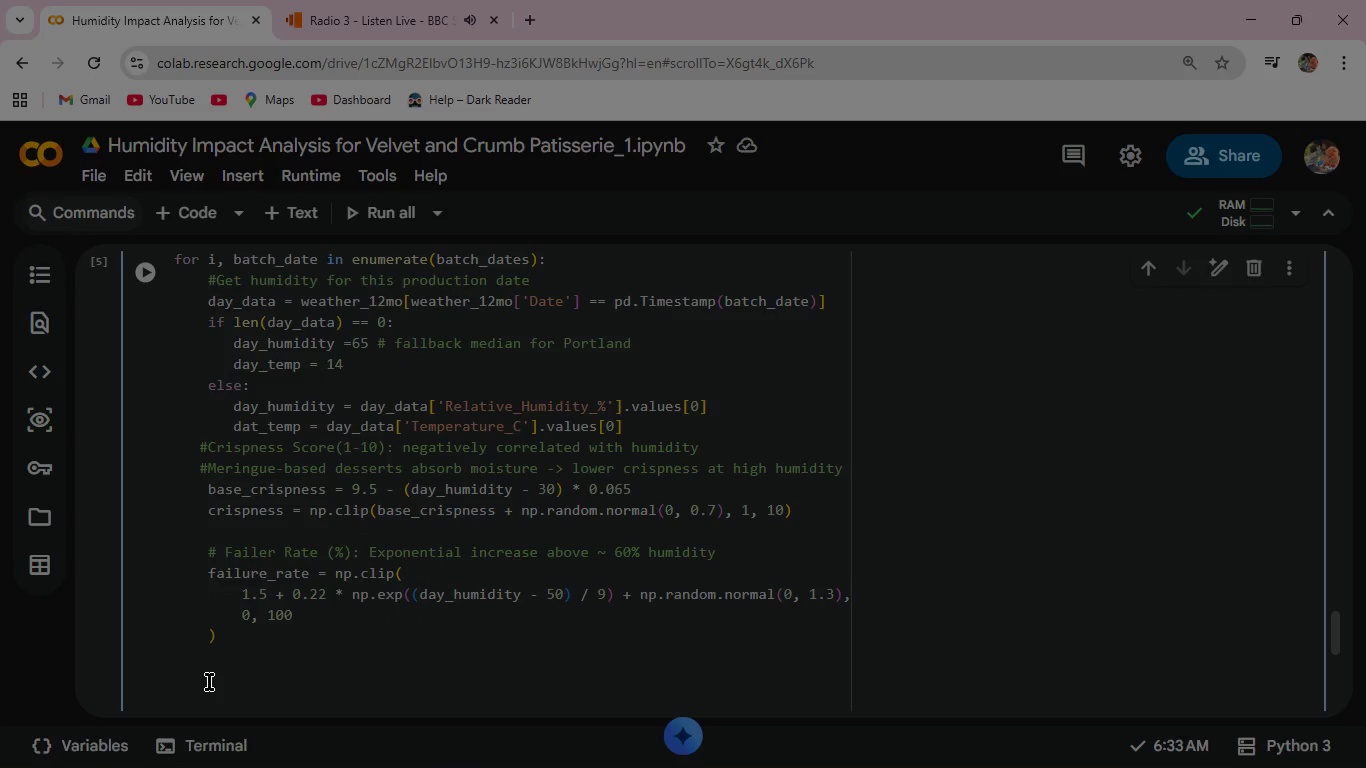 
type(batch)
 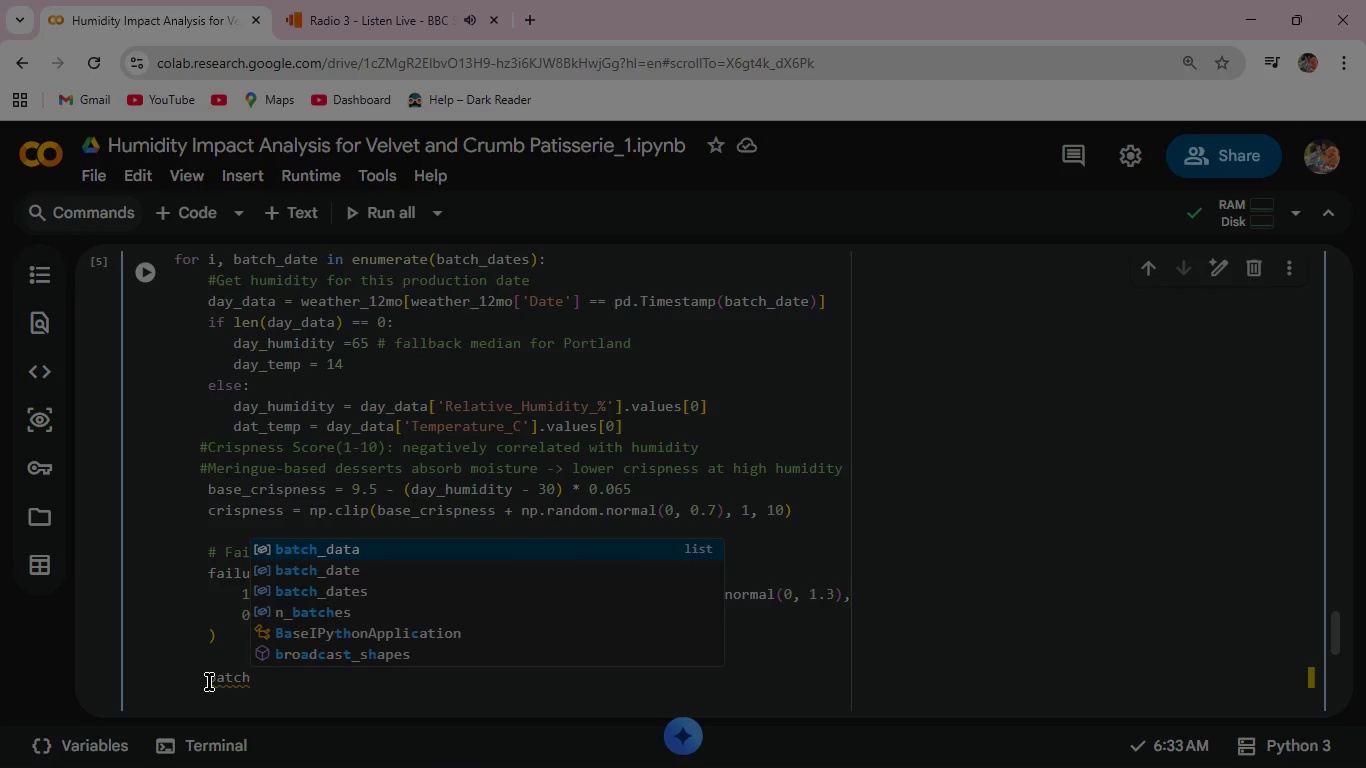 
key(Enter)
 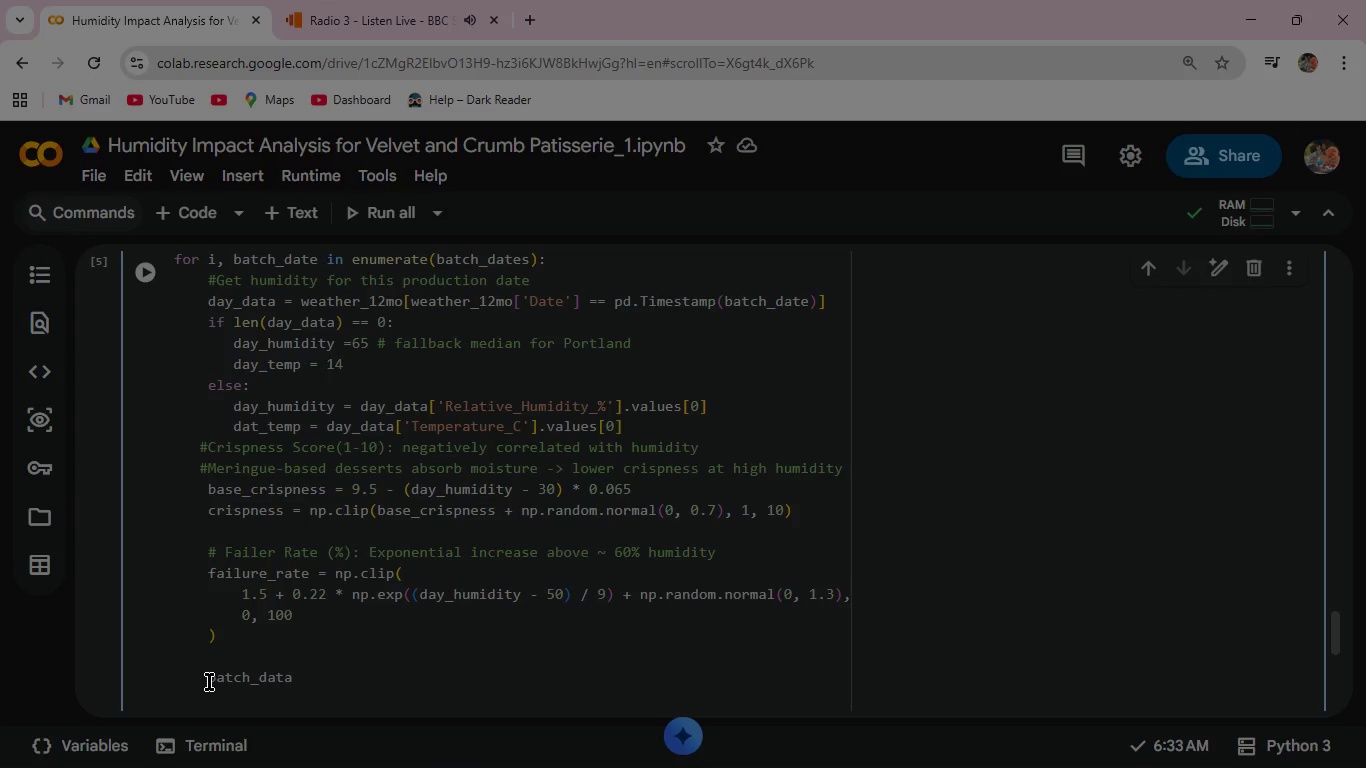 
type(.app)
 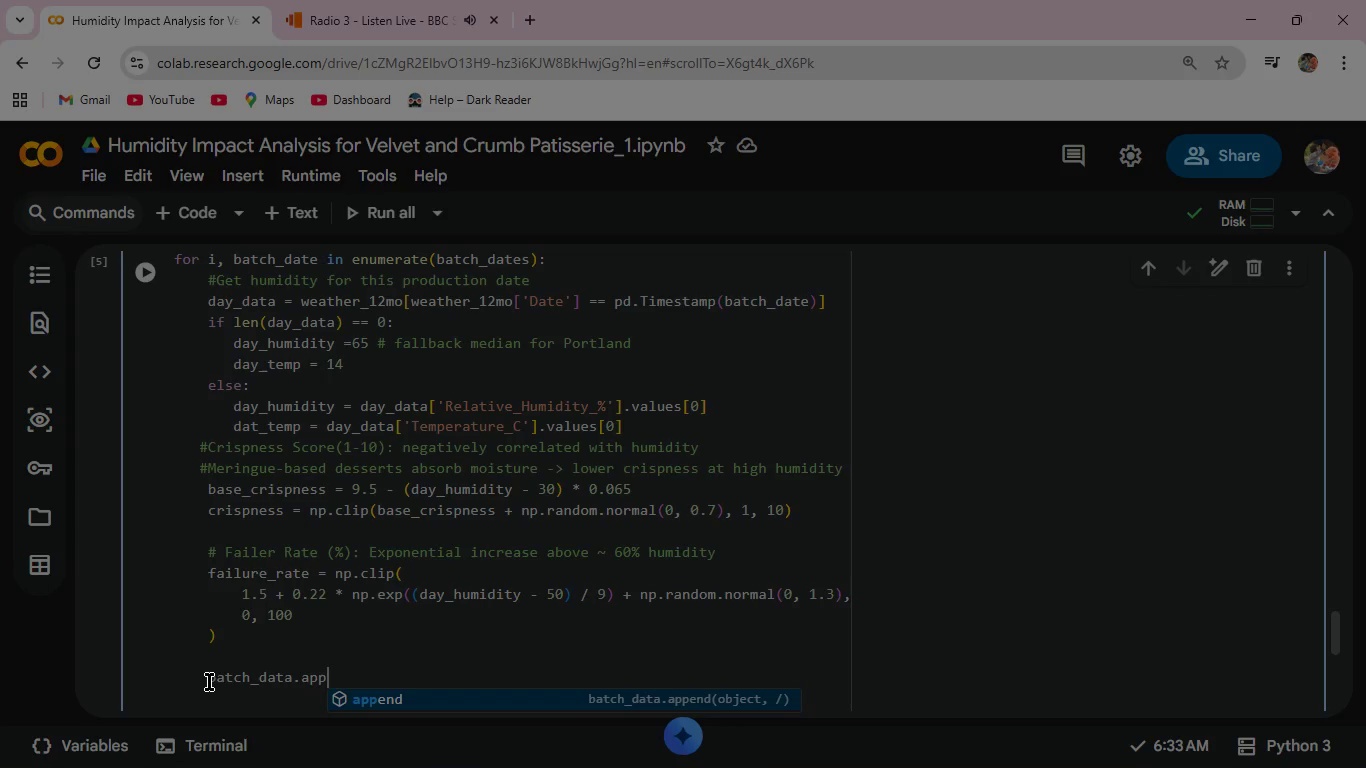 
key(Enter)
 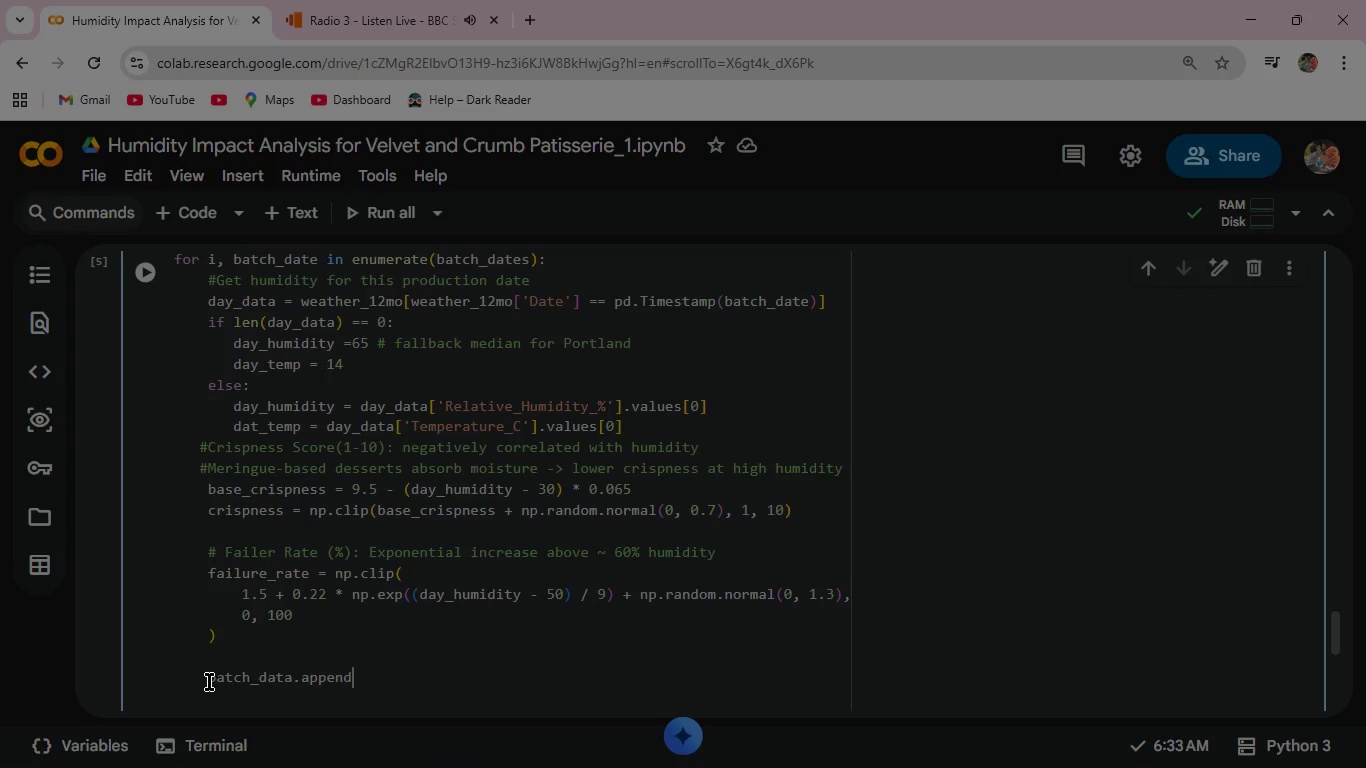 
key(Shift+9)
 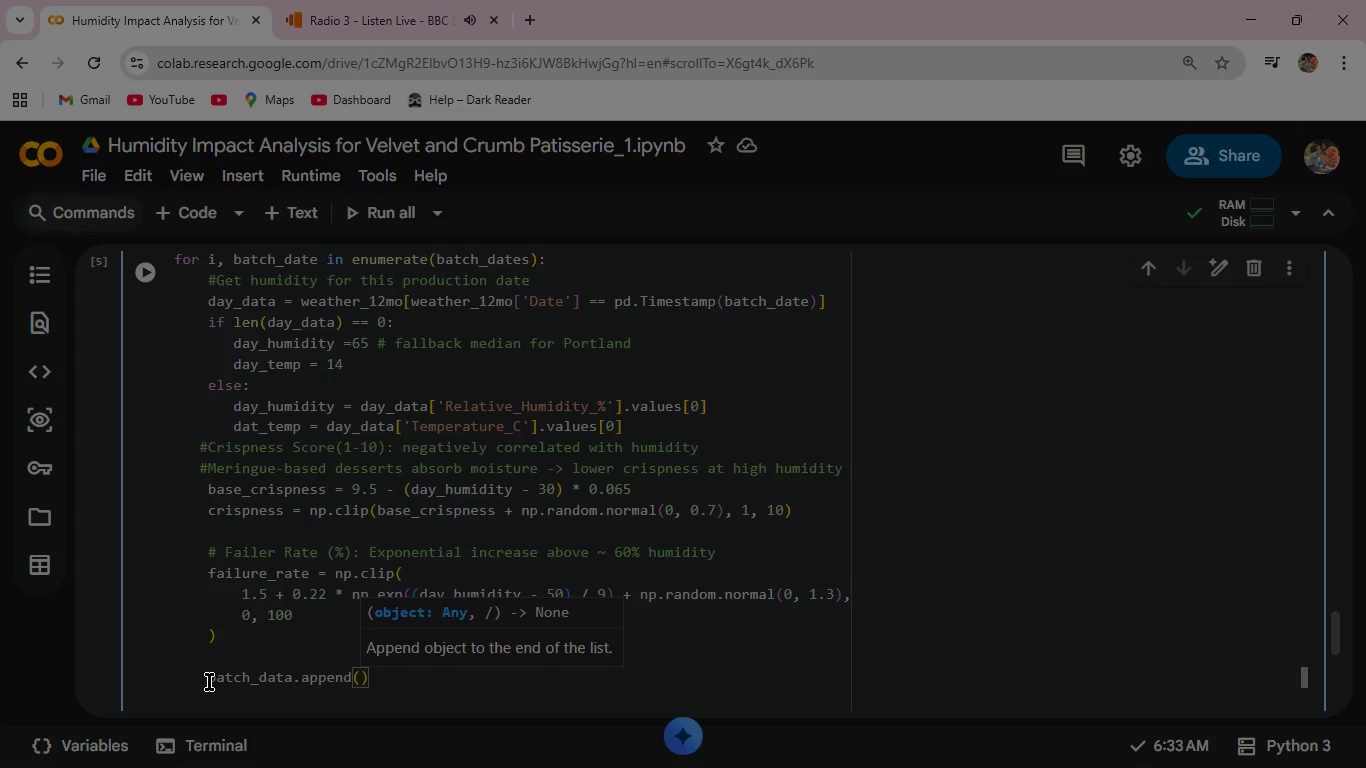 
key(Shift+BracketLeft)
 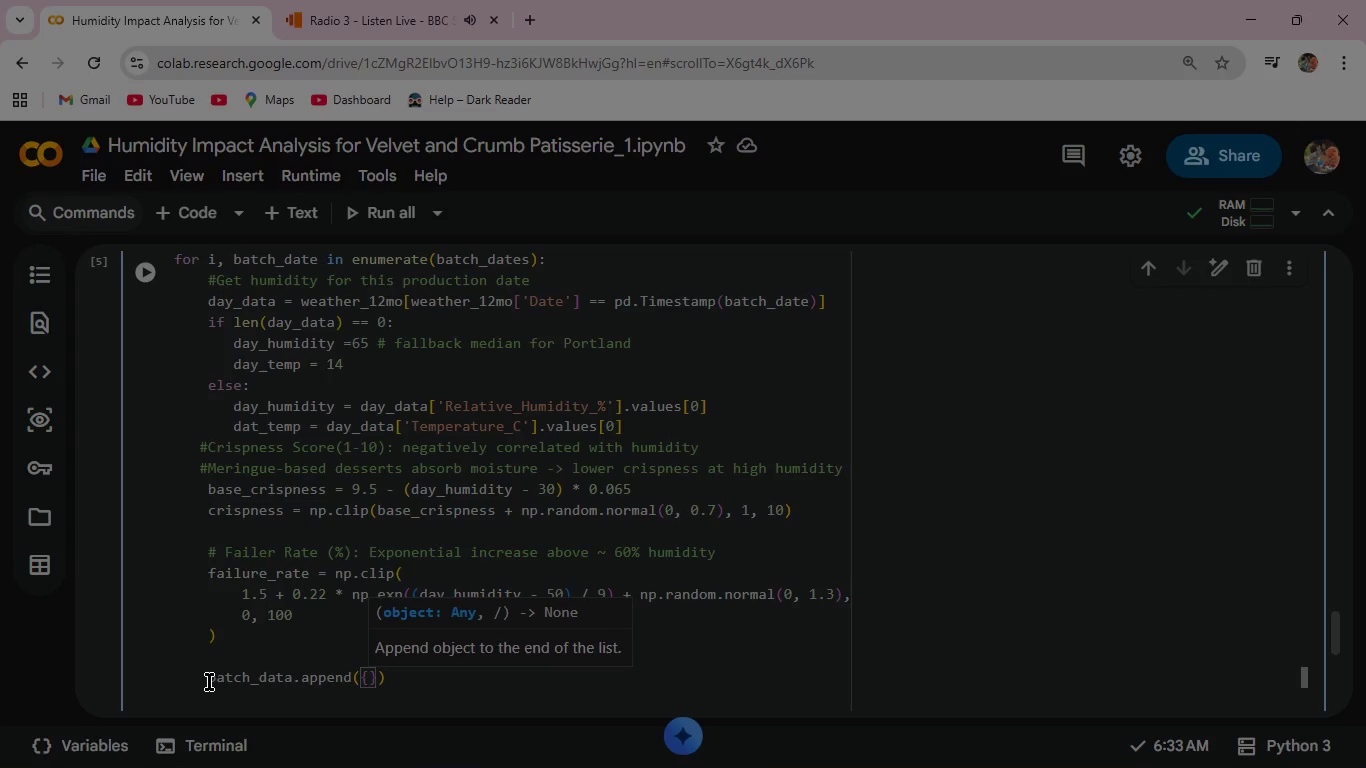 
key(Enter)
 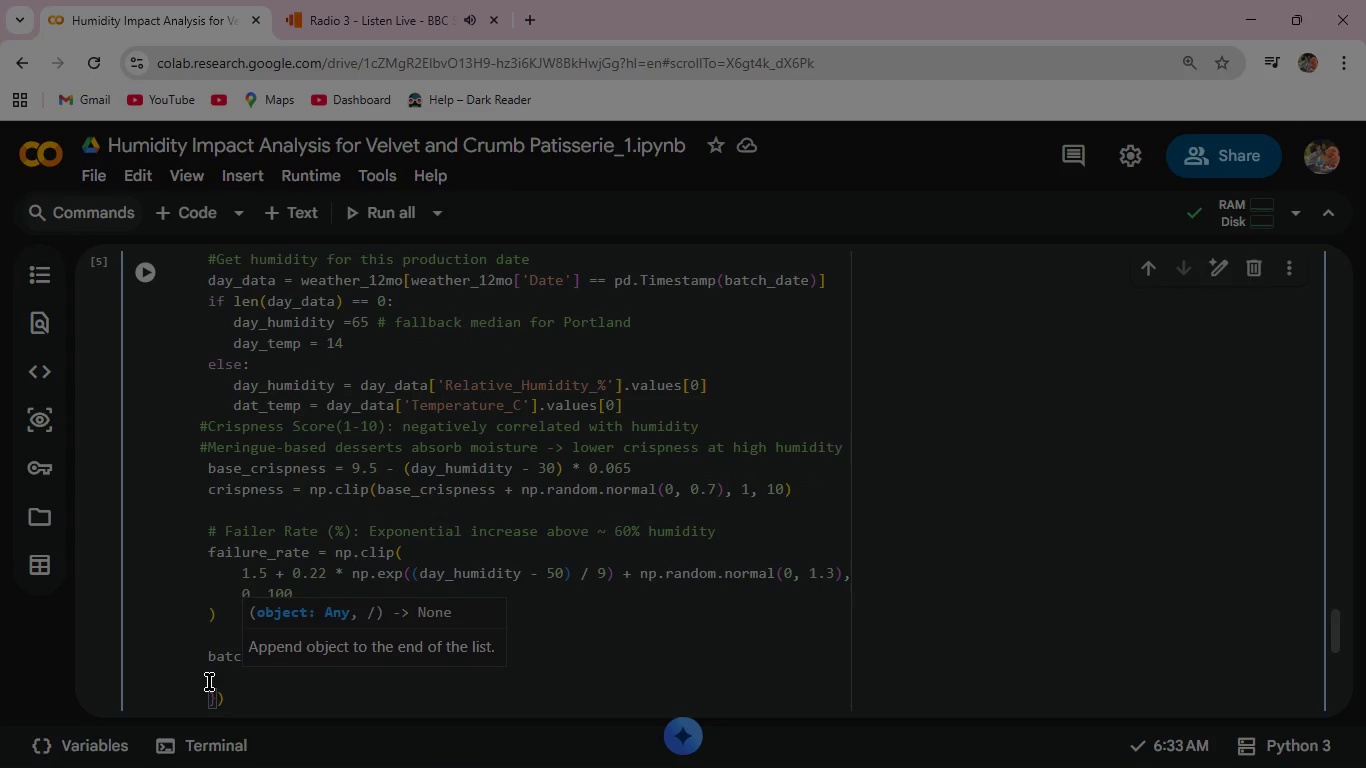 
type('Date)
 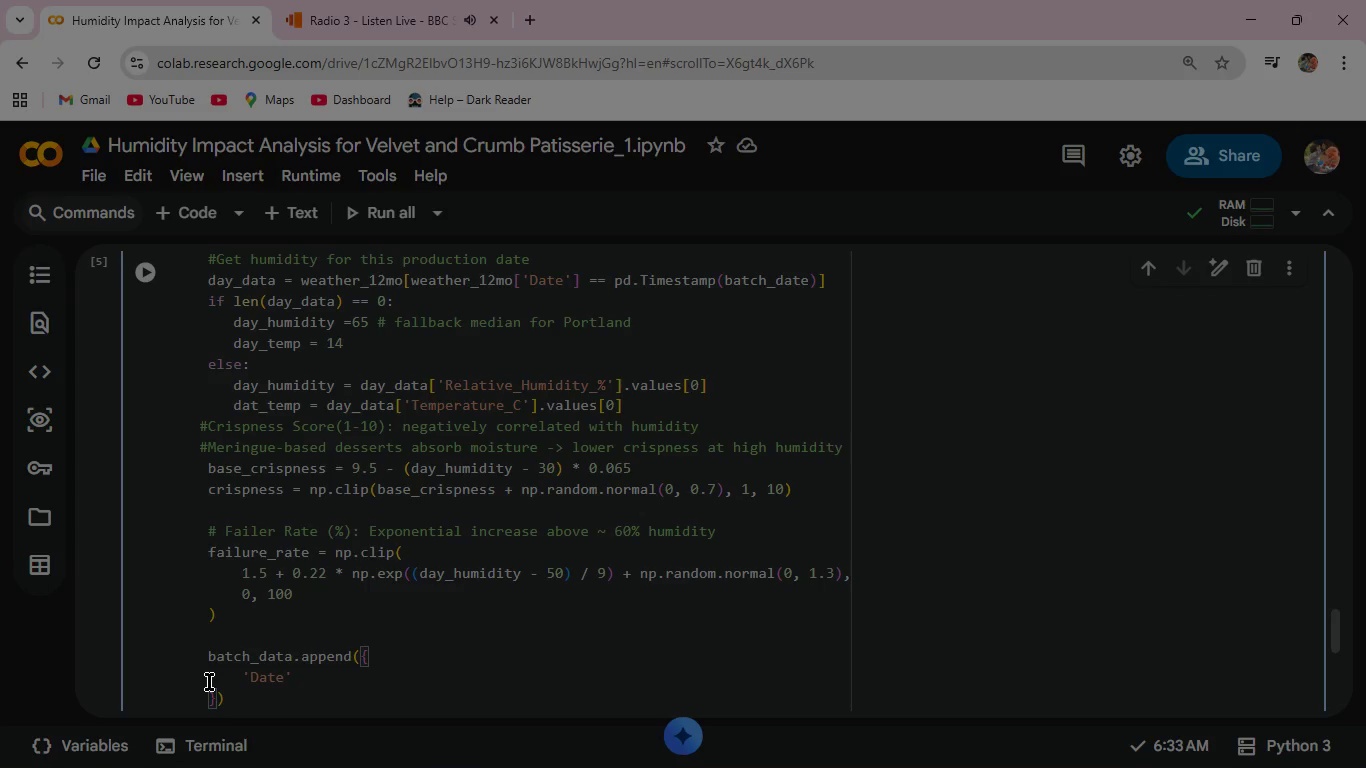 
key(ArrowRight)
 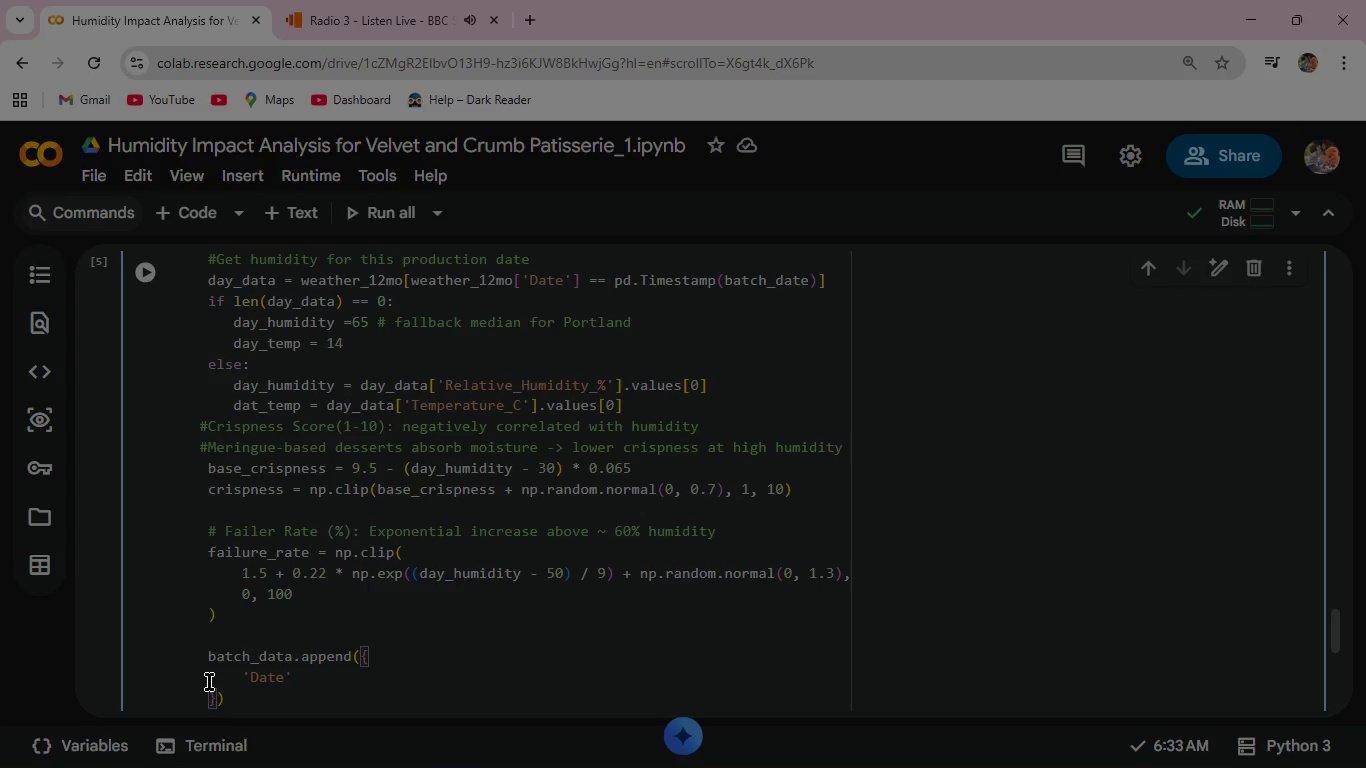 
type(: pd.Time)
 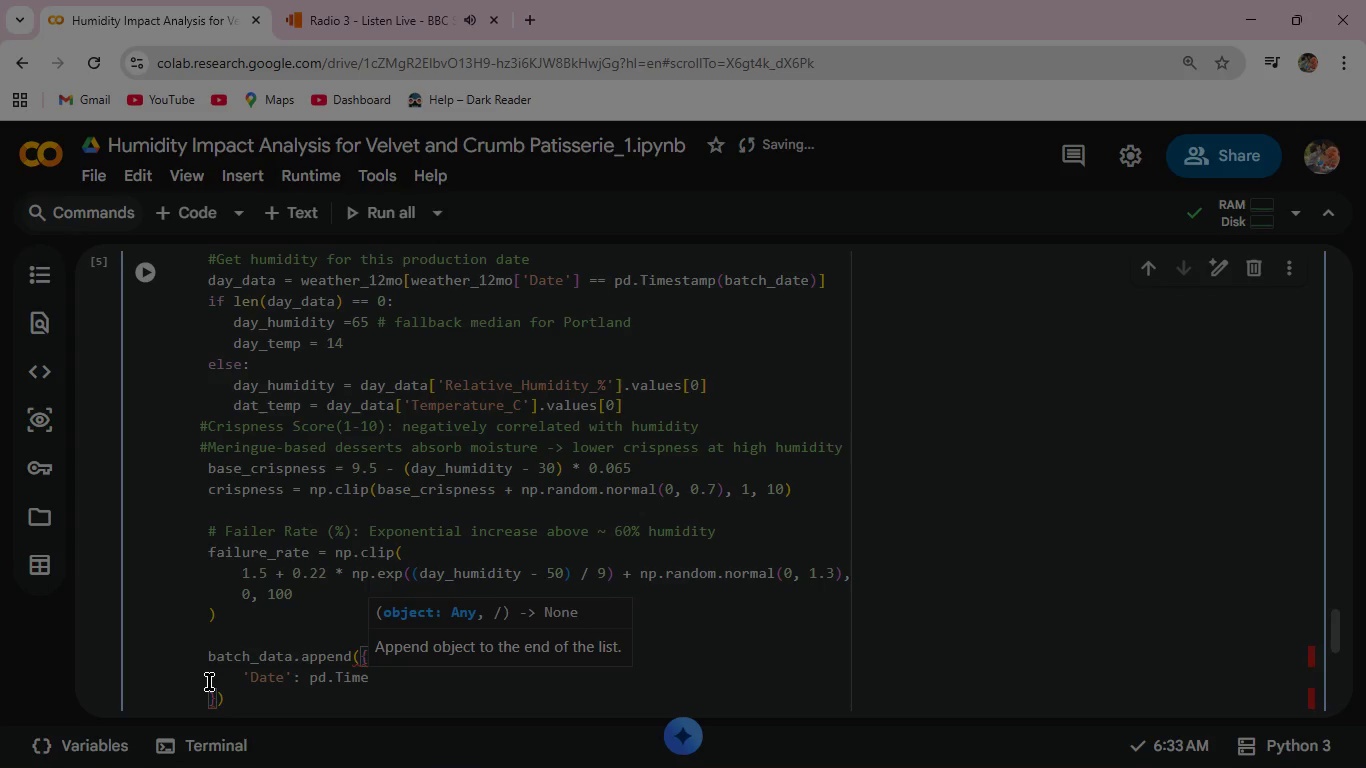 
key(ArrowDown)
 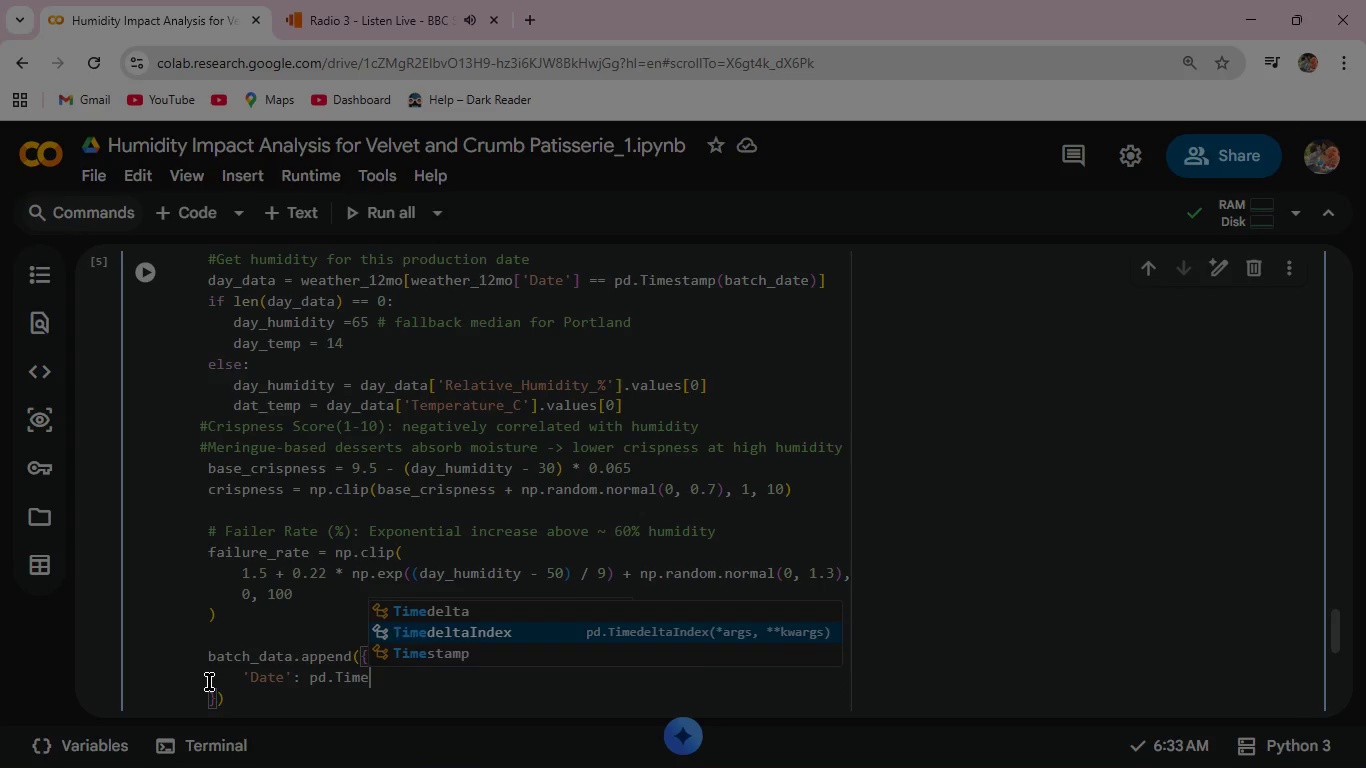 
key(ArrowDown)
 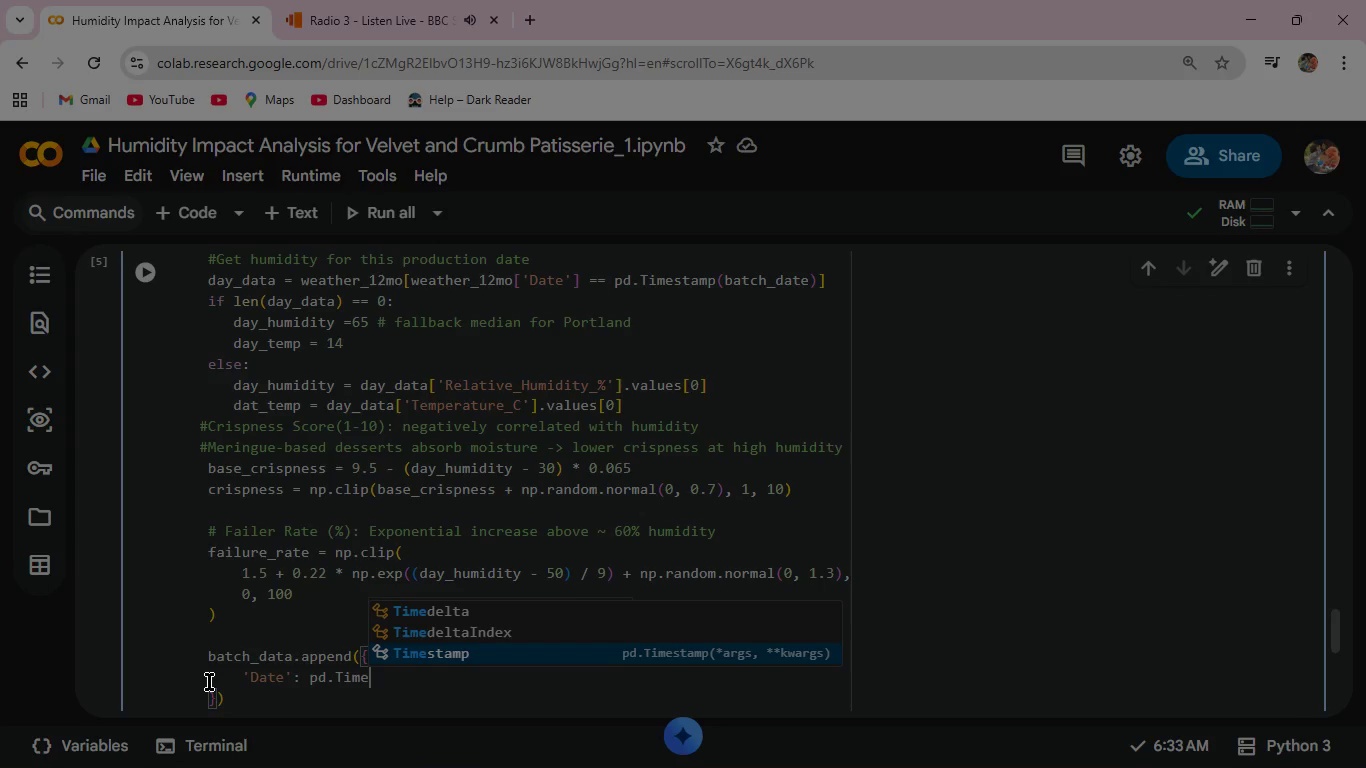 
key(Enter)
 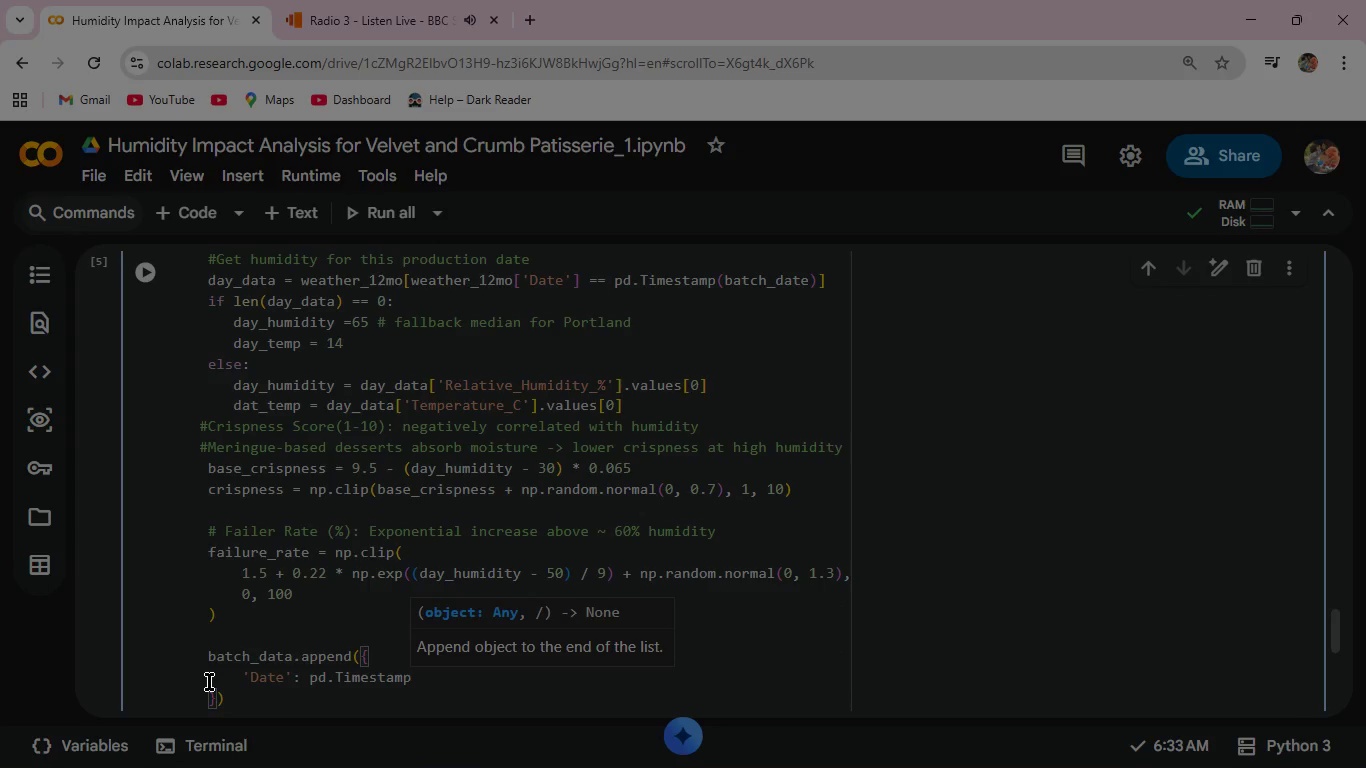 
type((batch)
 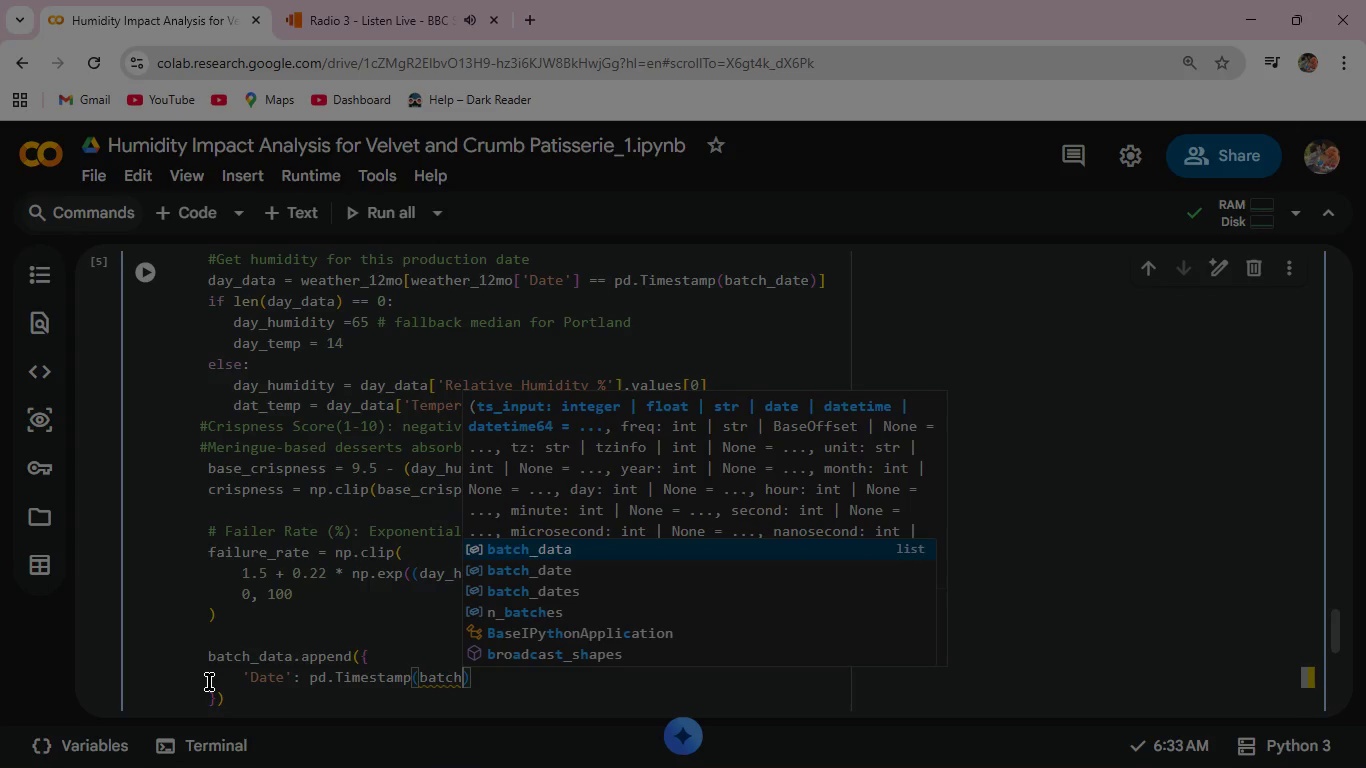 
key(ArrowDown)
 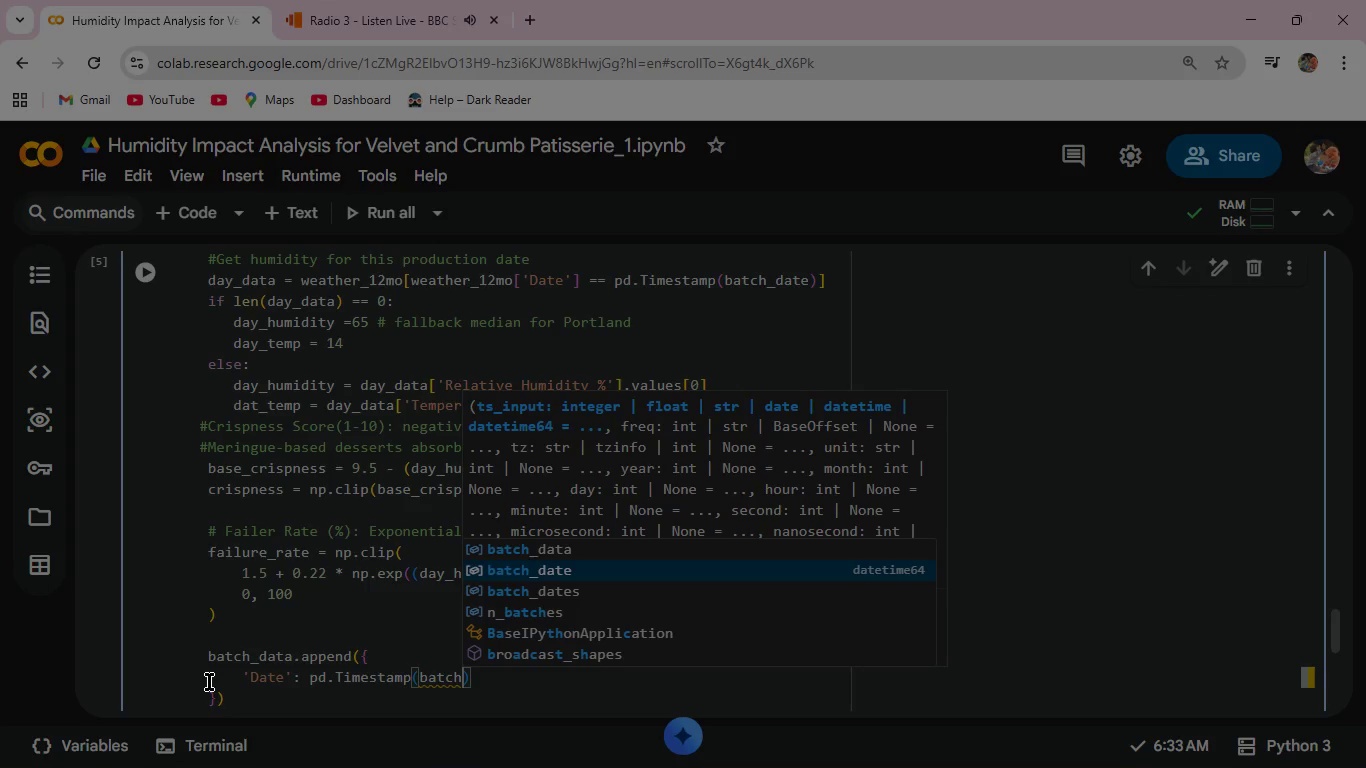 
key(Enter)
 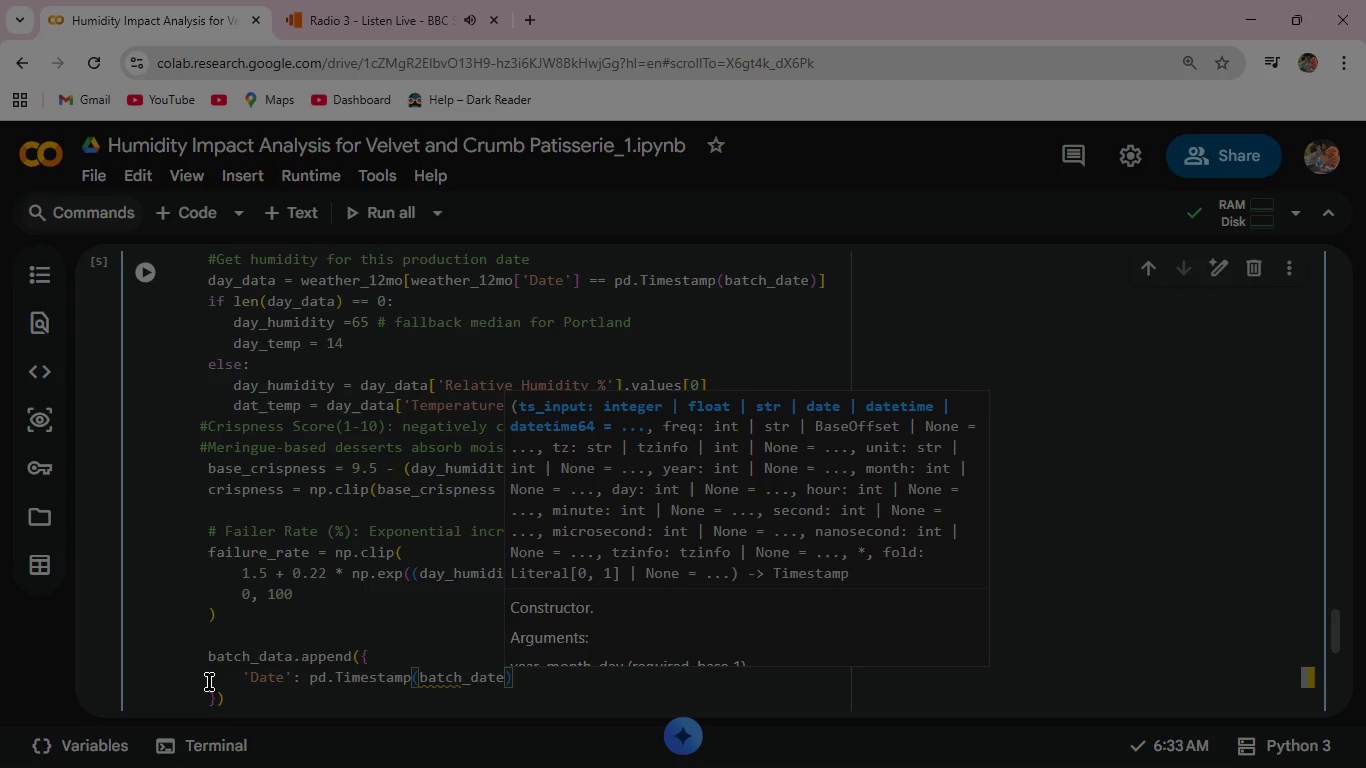 
key(ArrowRight)
 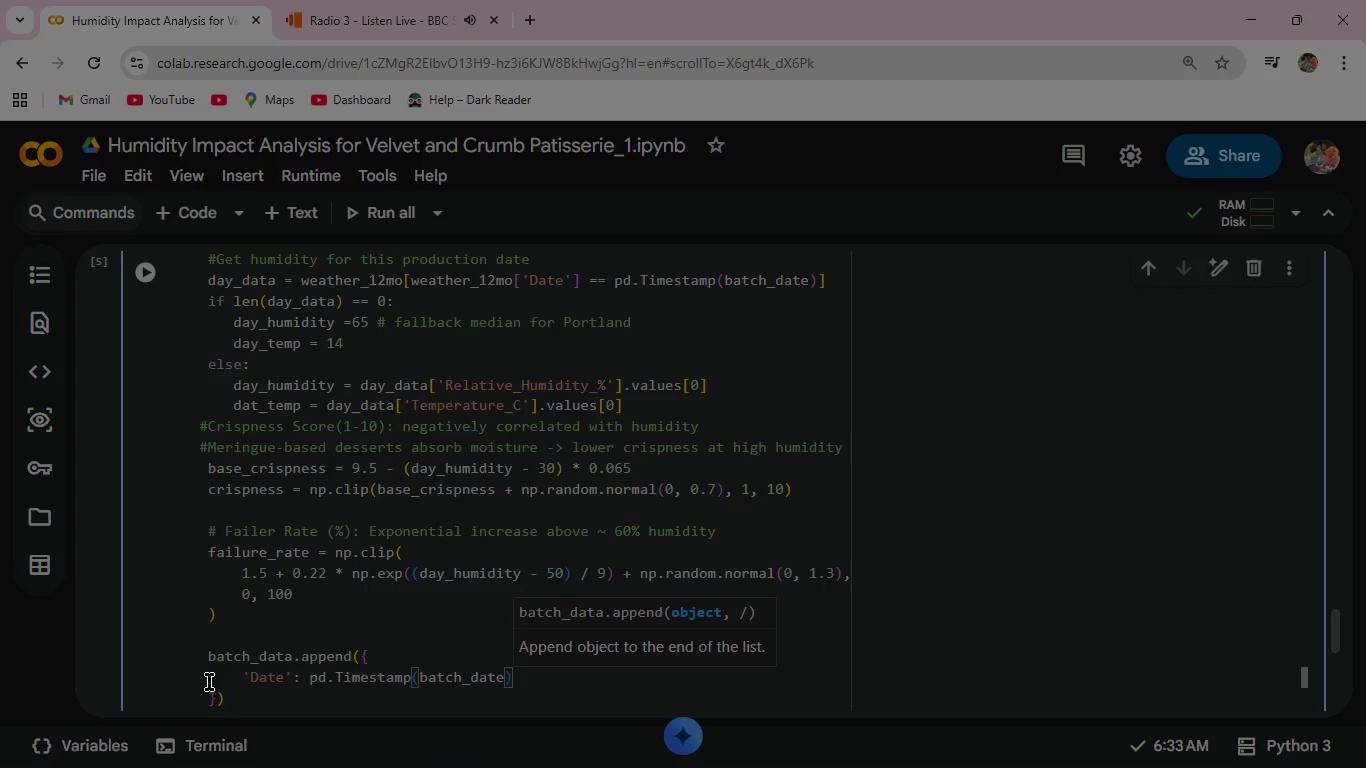 
key(Comma)
 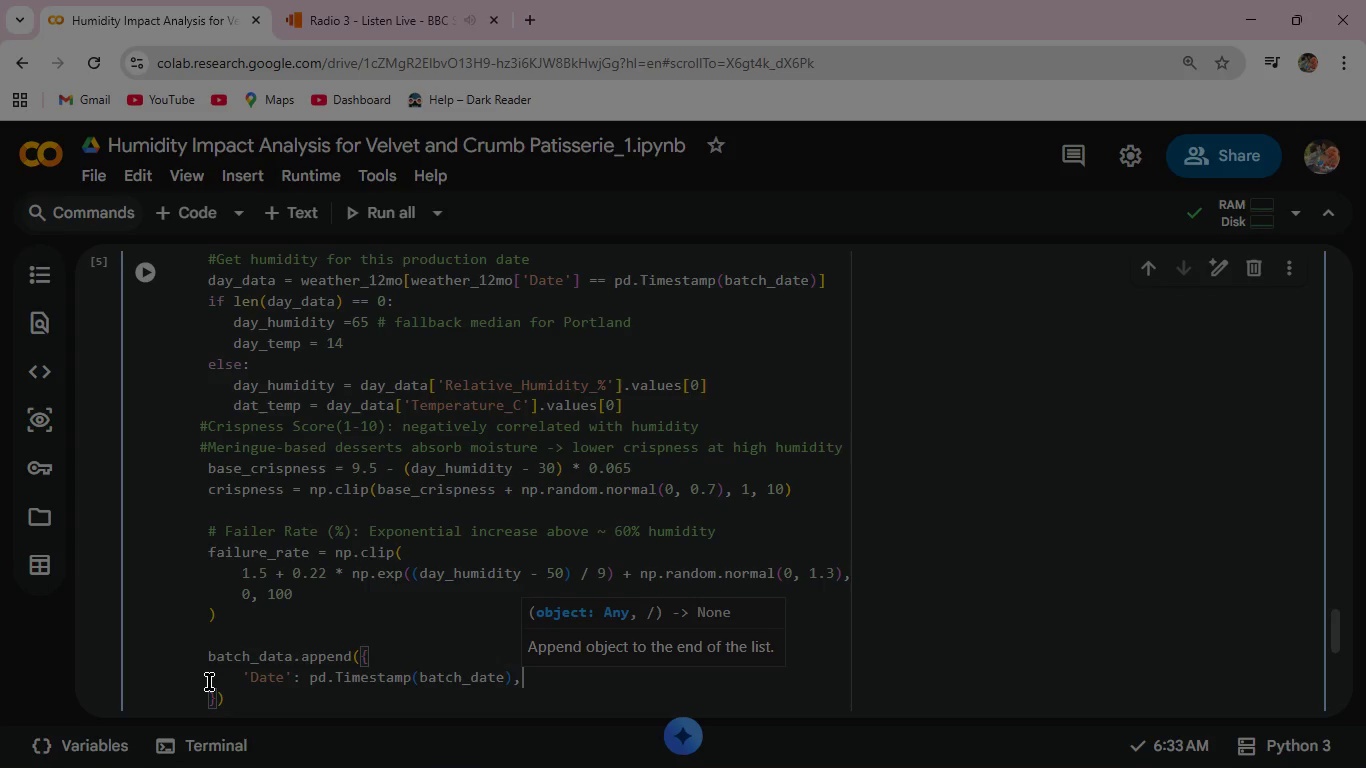 
key(Enter)
 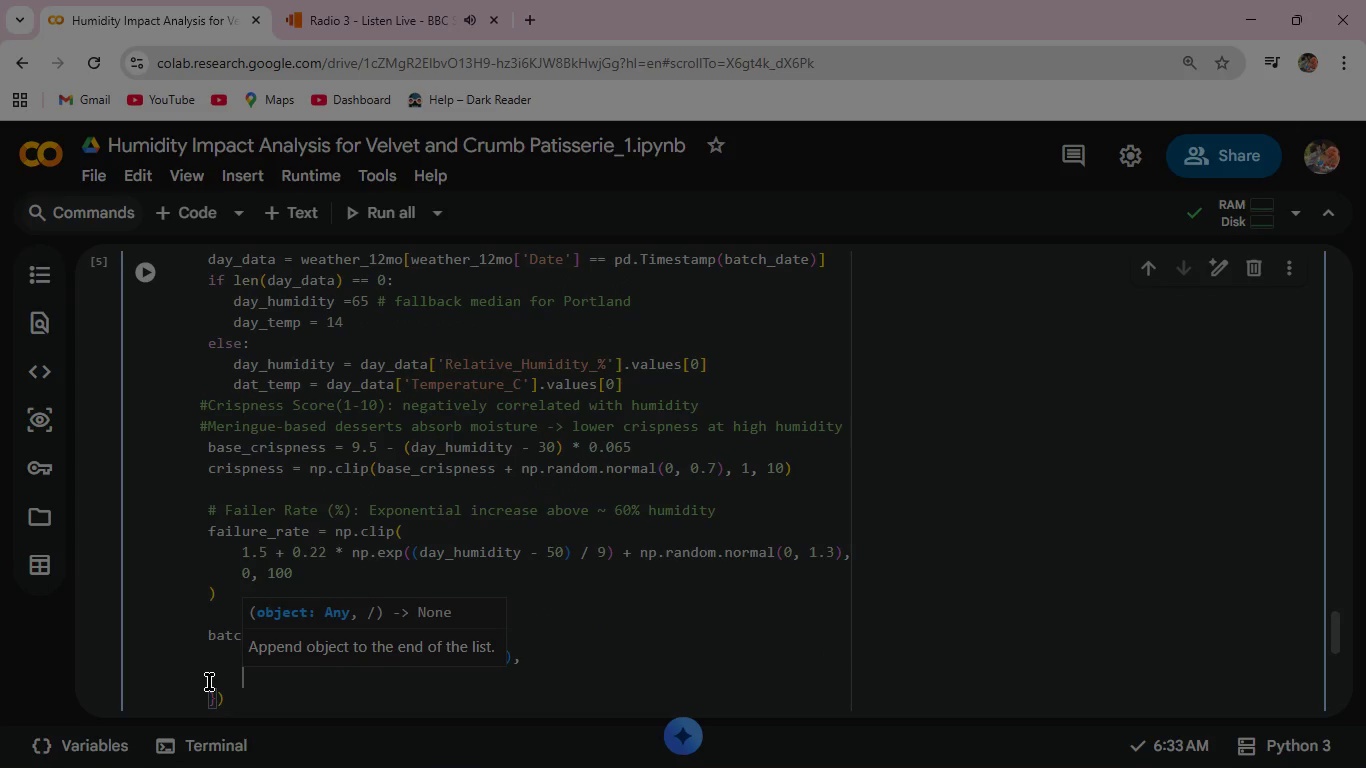 
type('Batch_ID)
 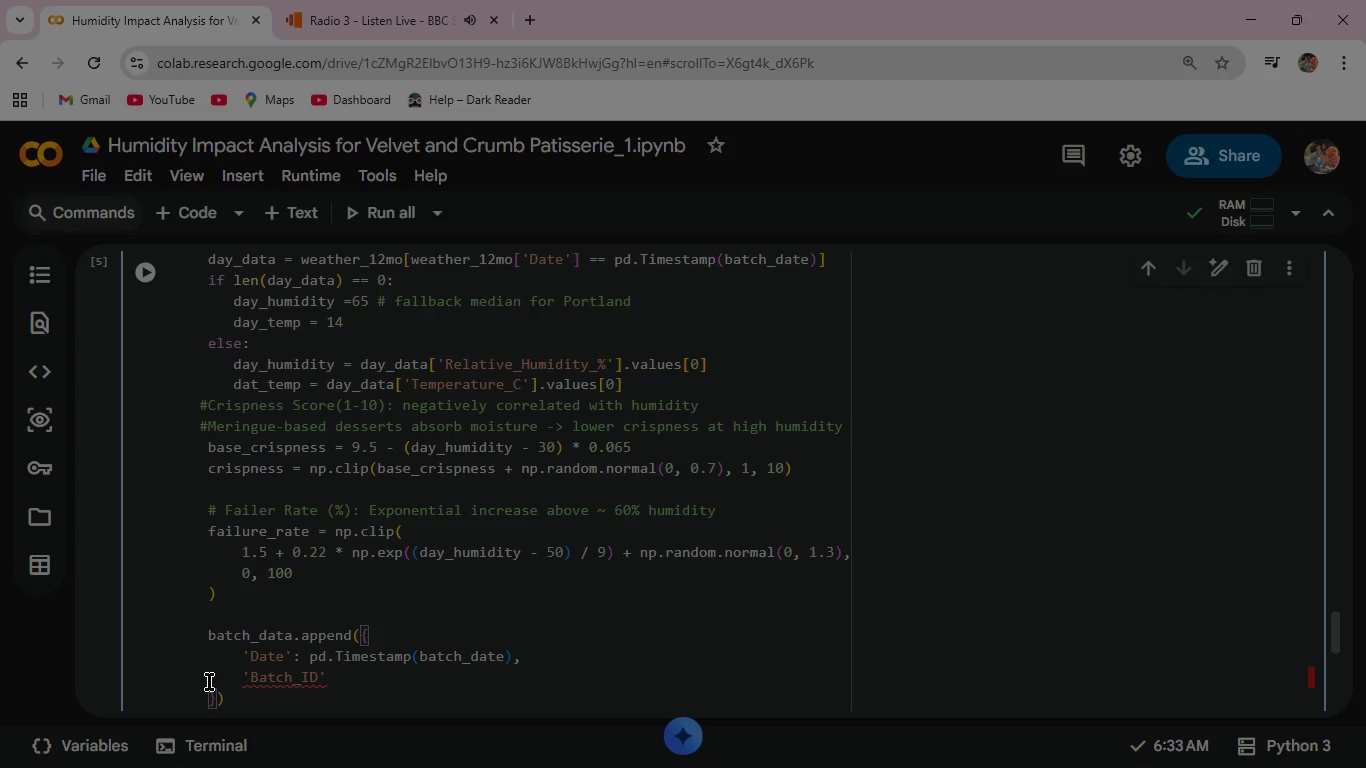 
key(ArrowRight)
 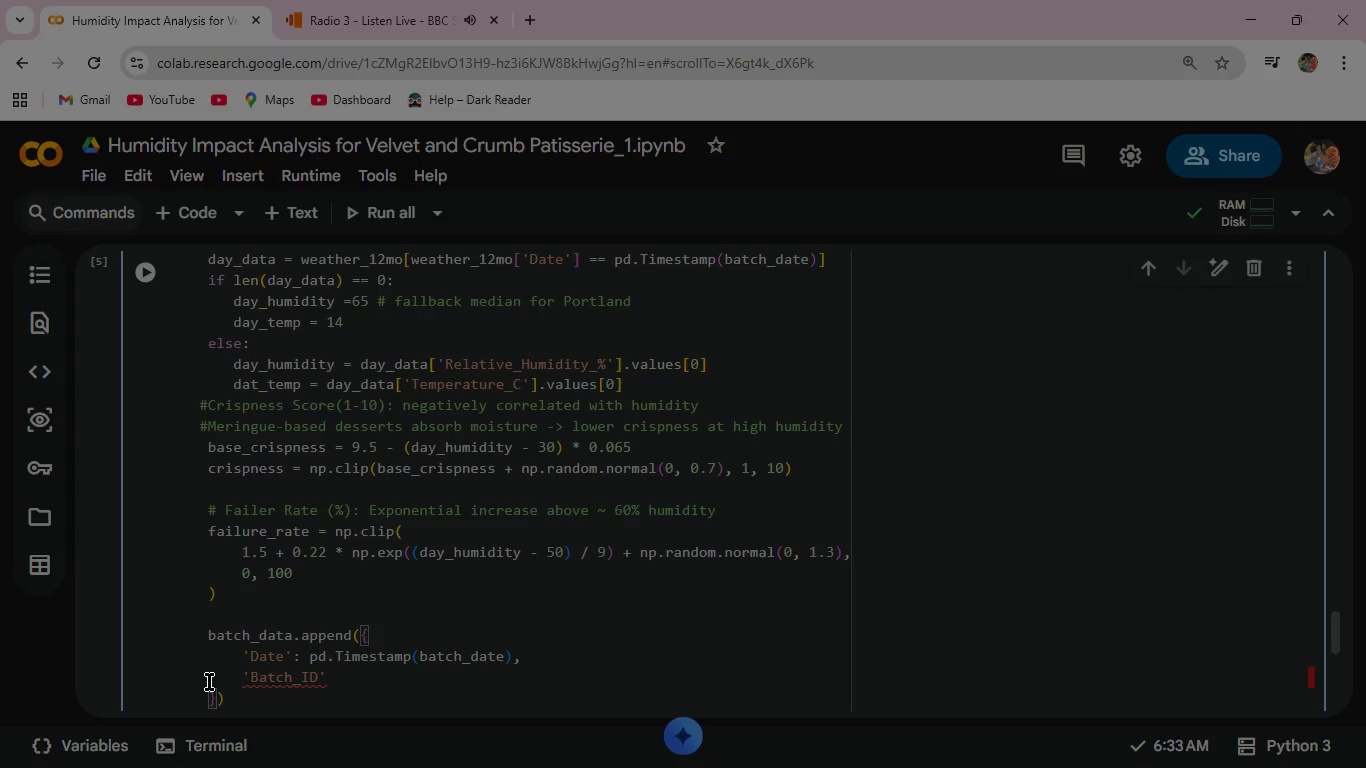 
type(: f"VC-{pd.Time)
 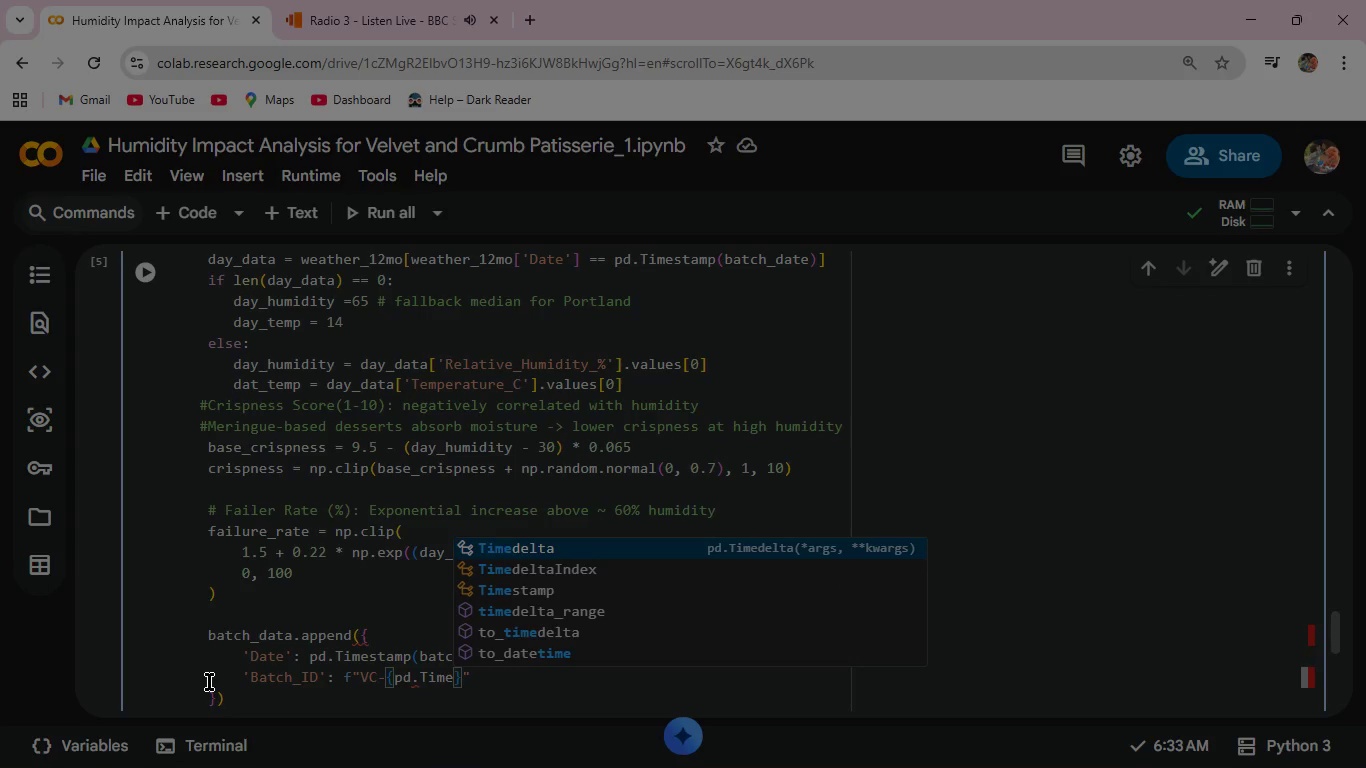 
key(ArrowDown)
 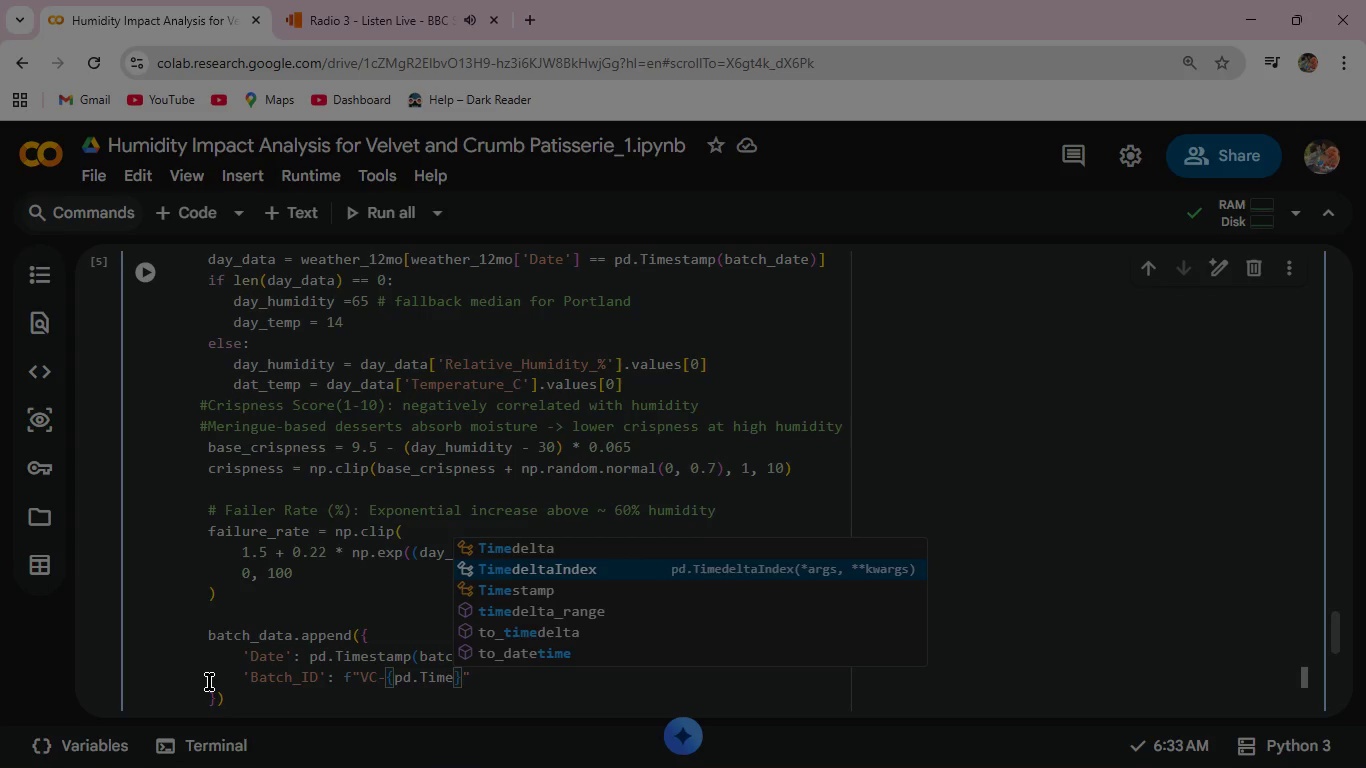 
key(ArrowDown)
 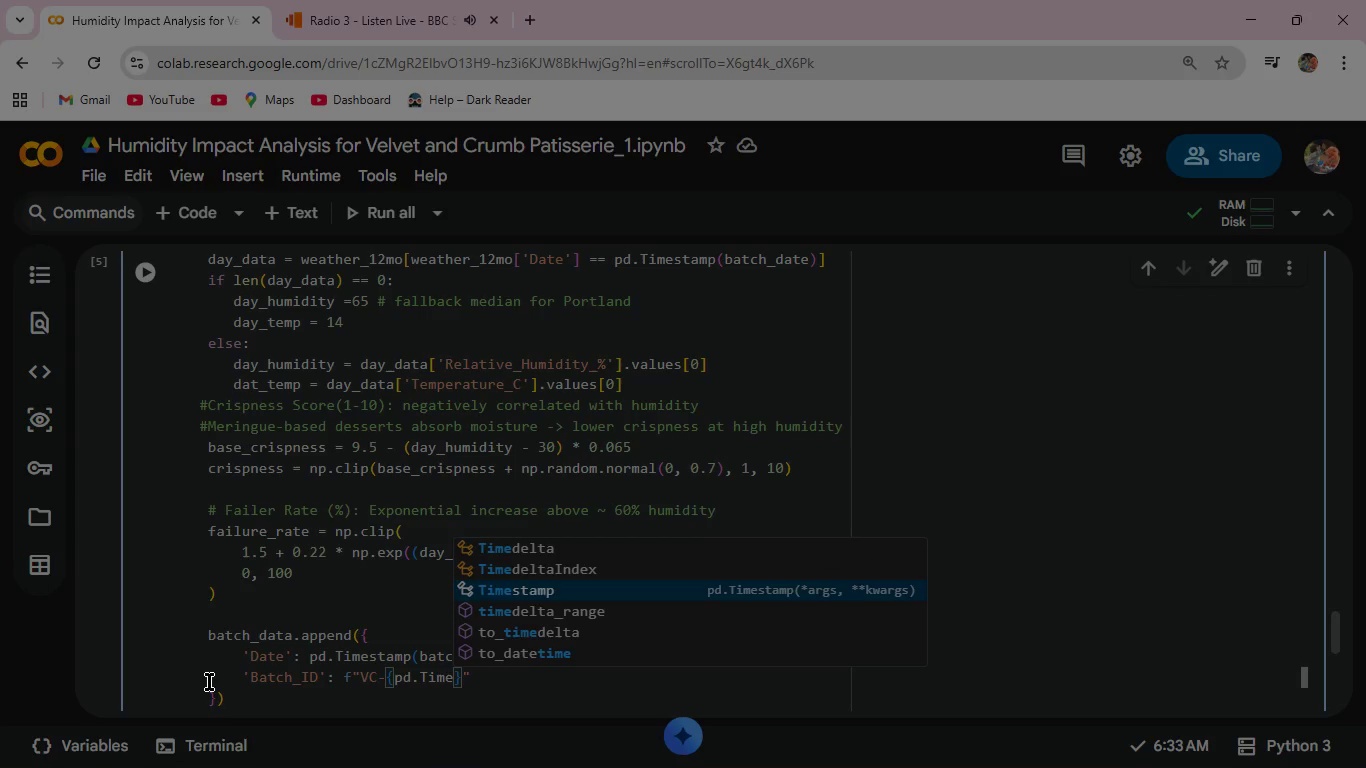 
key(Enter)
 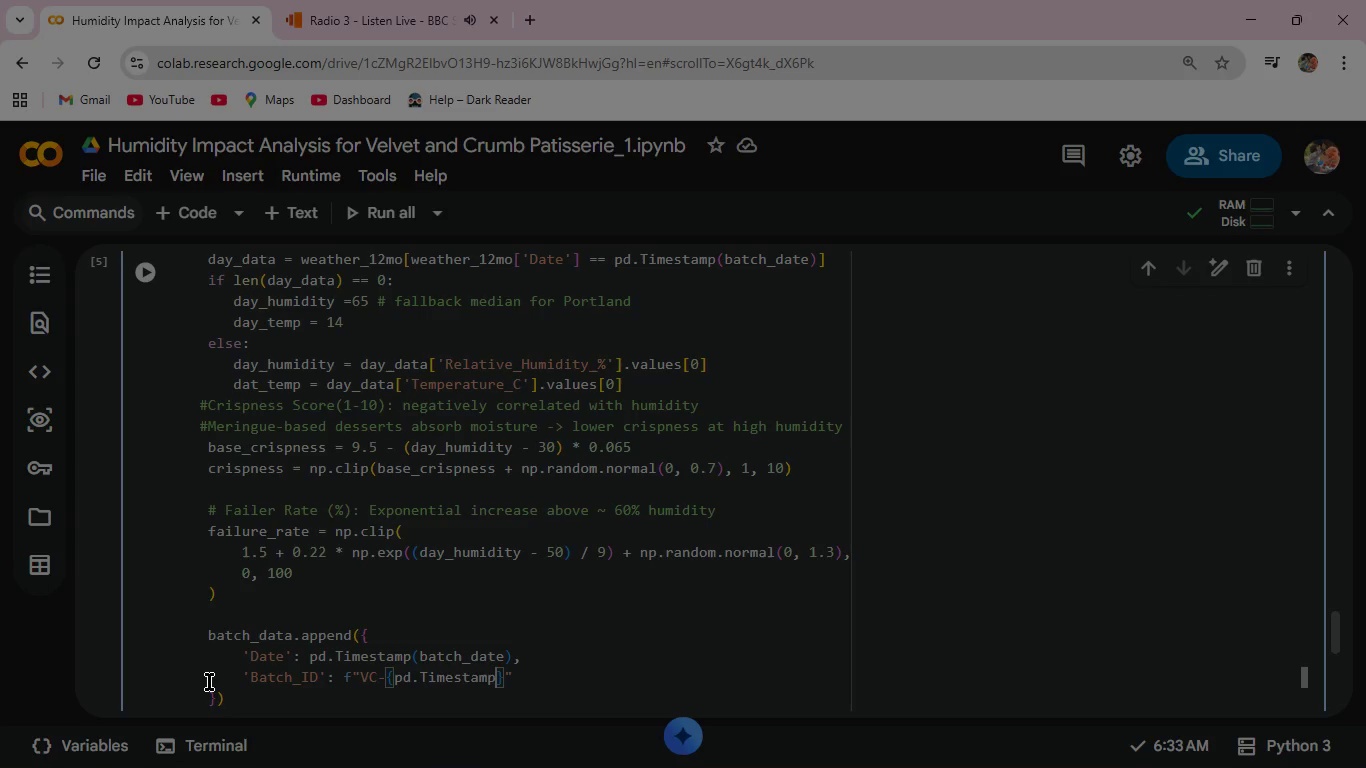 
wait(7.31)
 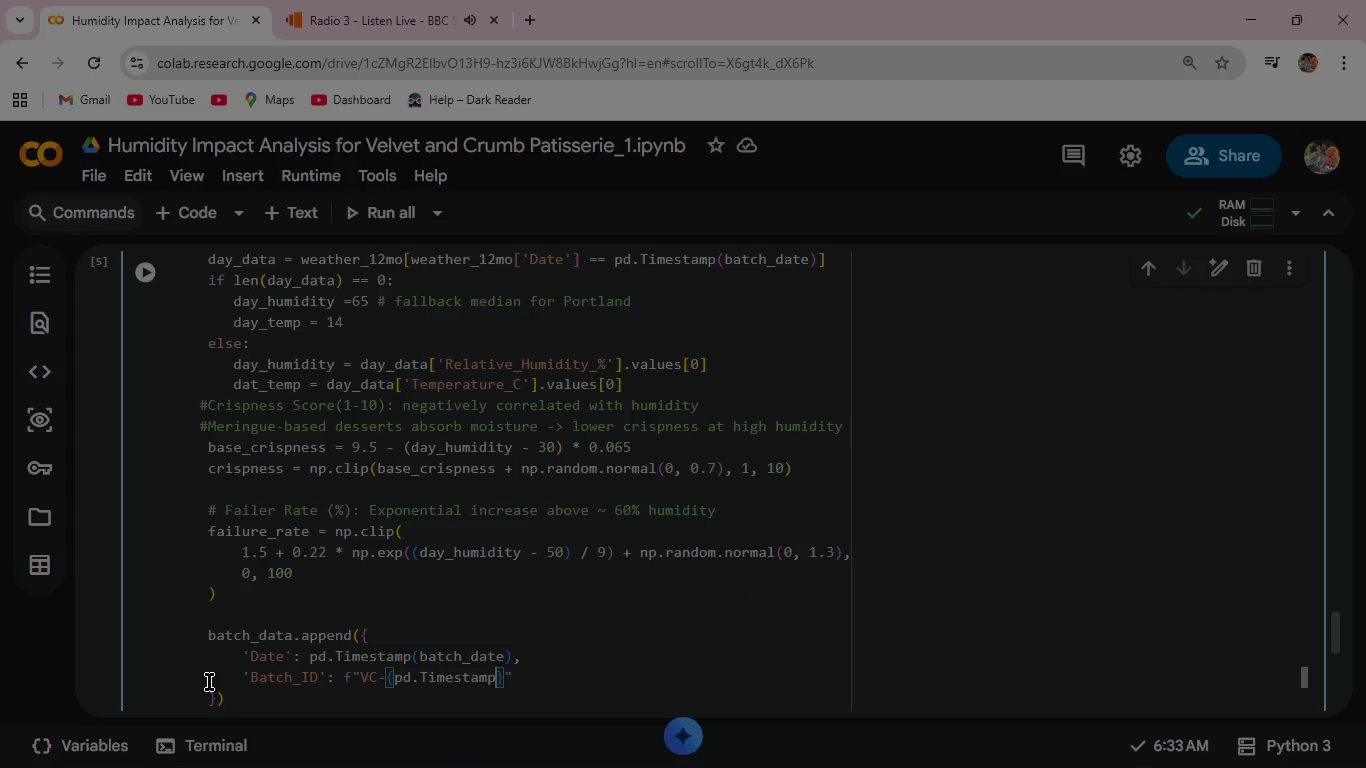 
type((batch)
 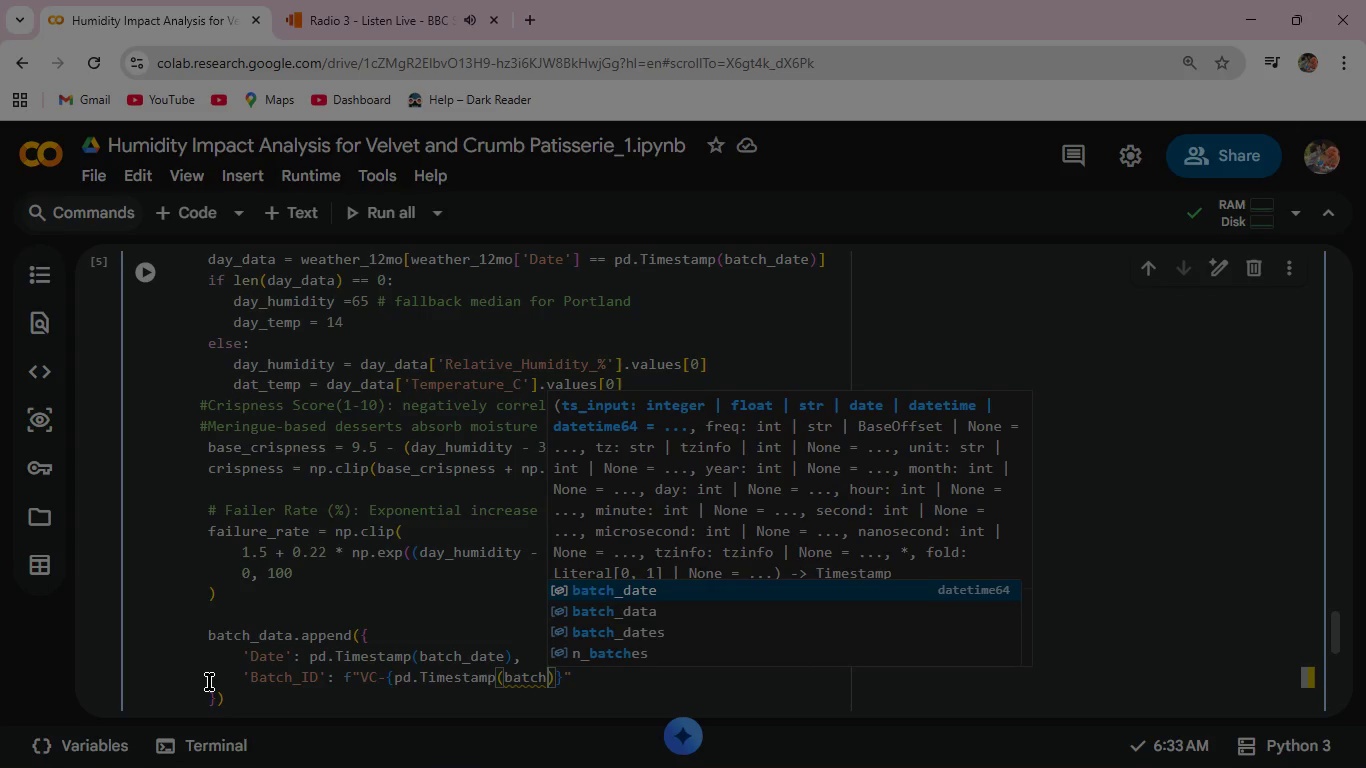 
key(Enter)
 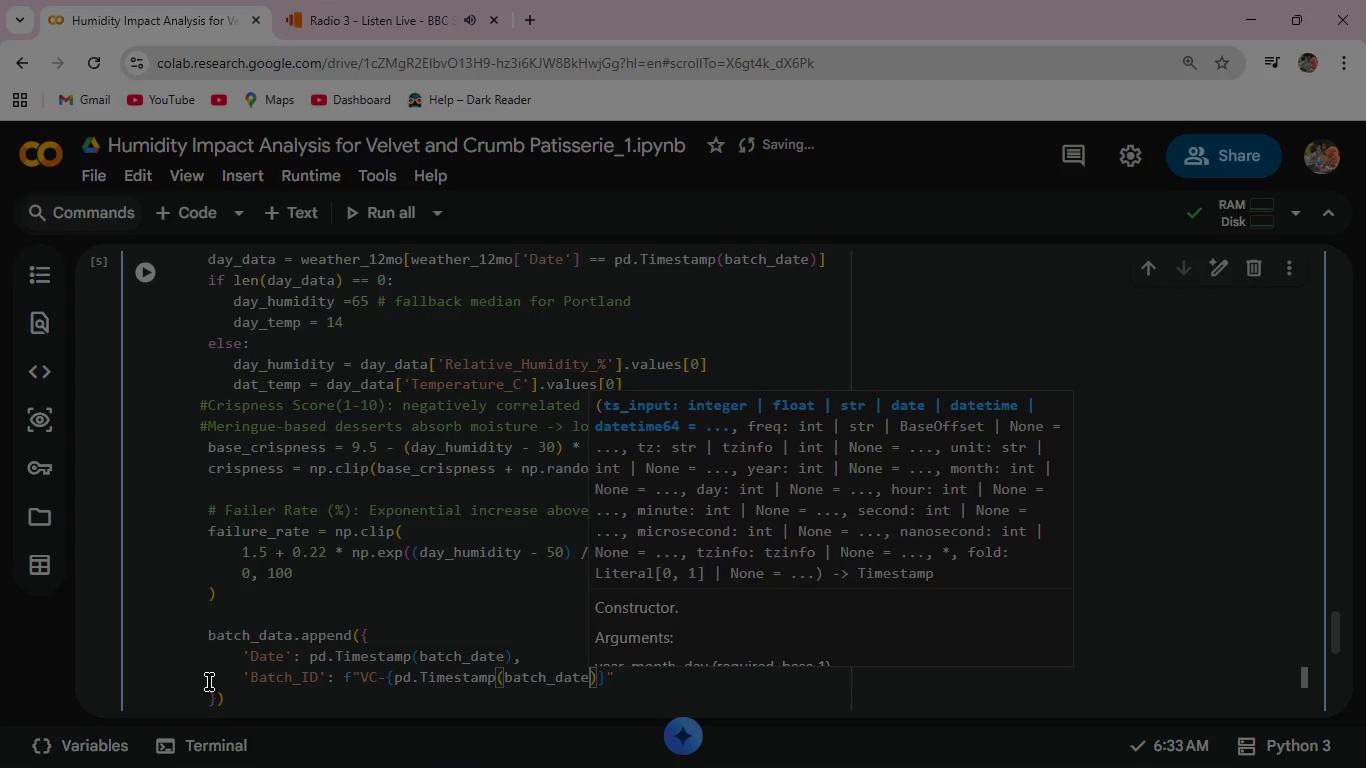 
key(ArrowRight)
 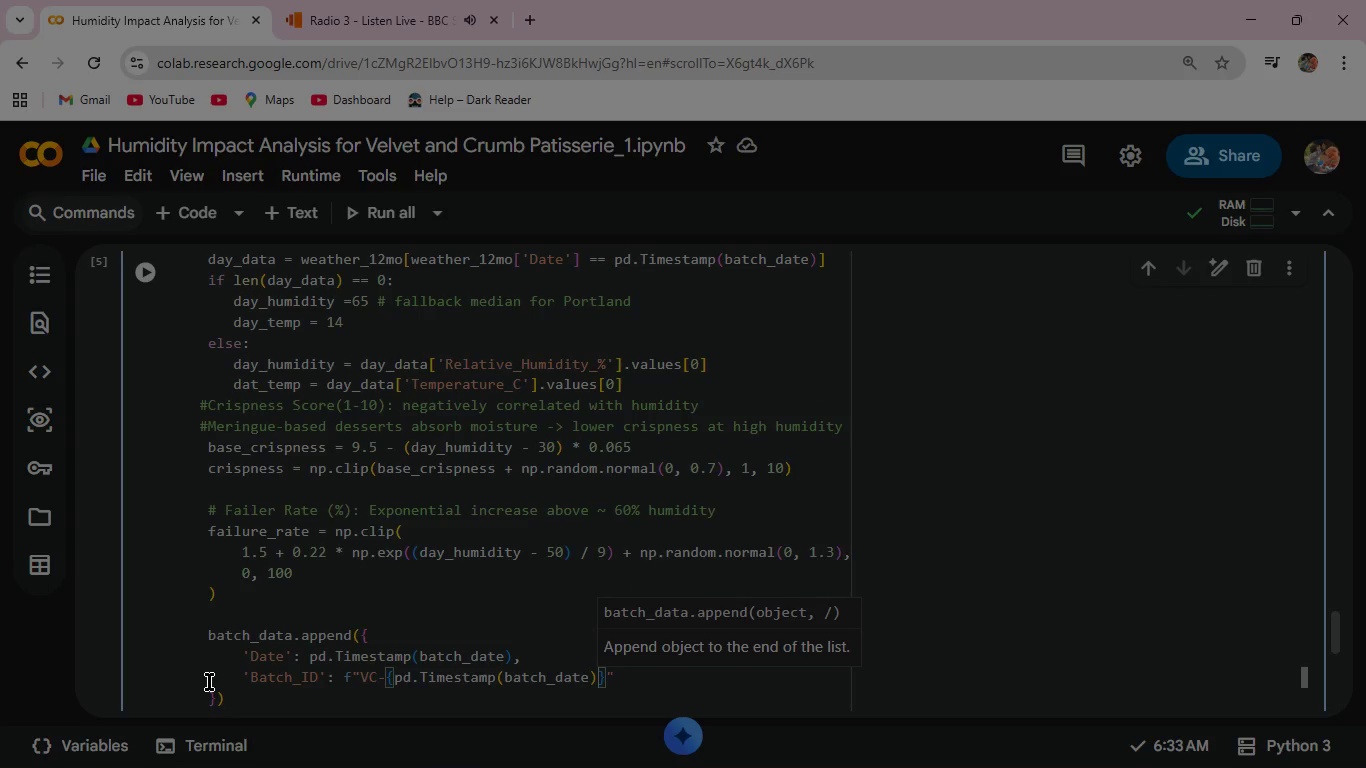 
type(.str)
 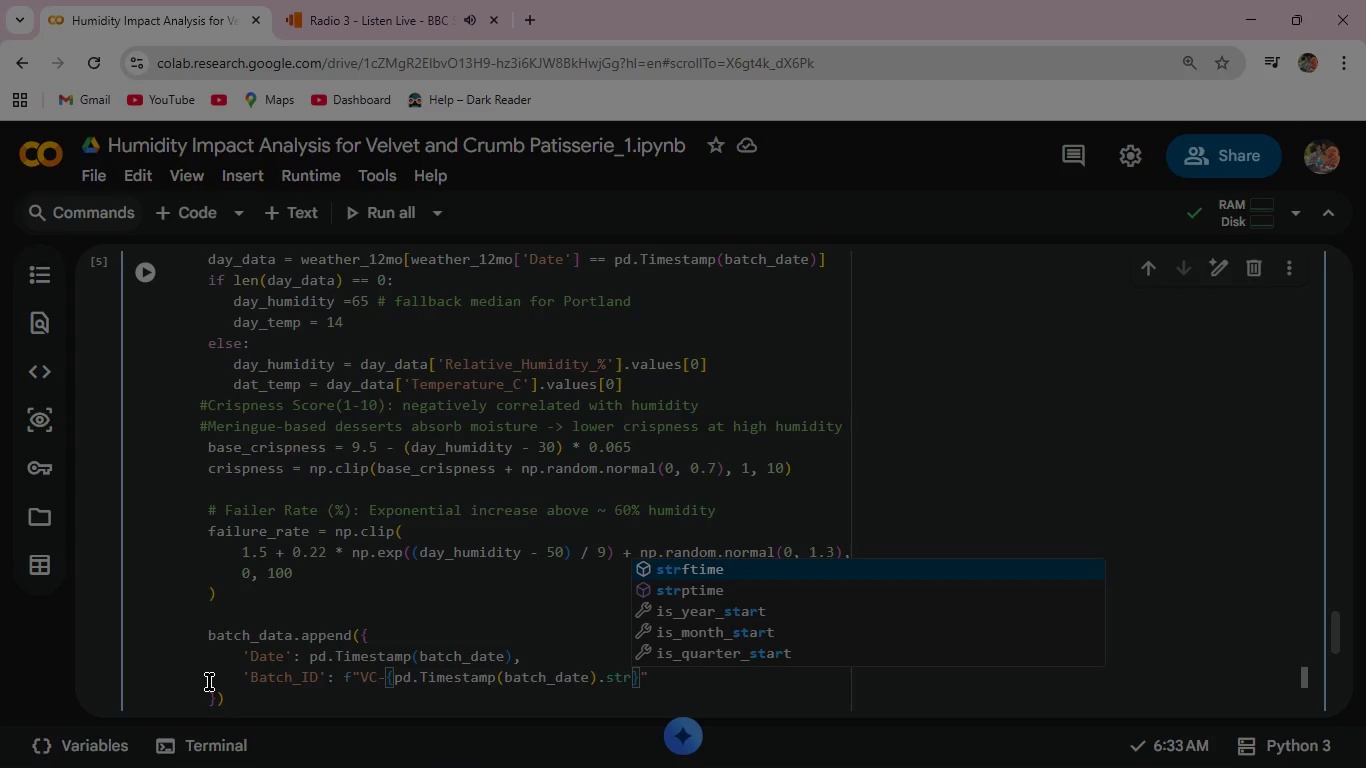 
key(Enter)
 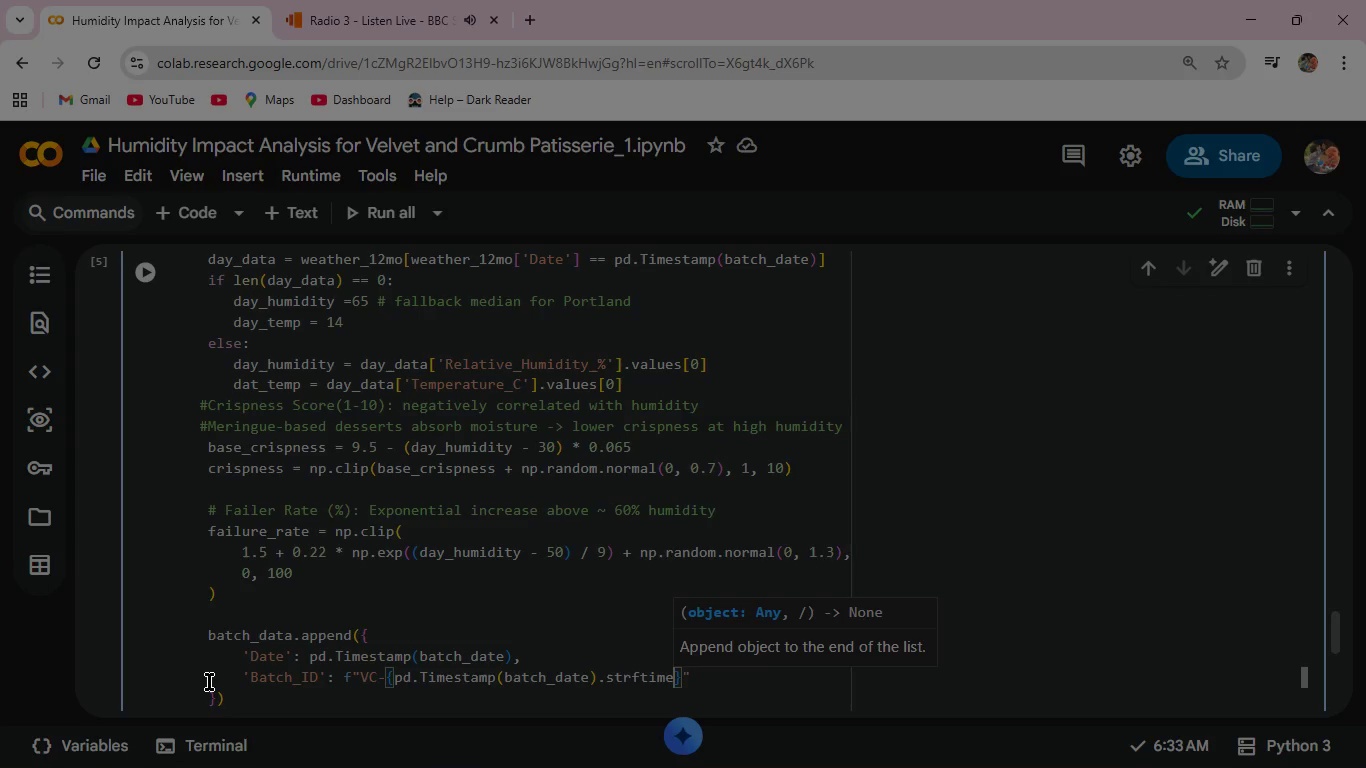 
type(('%Y%m%d)
 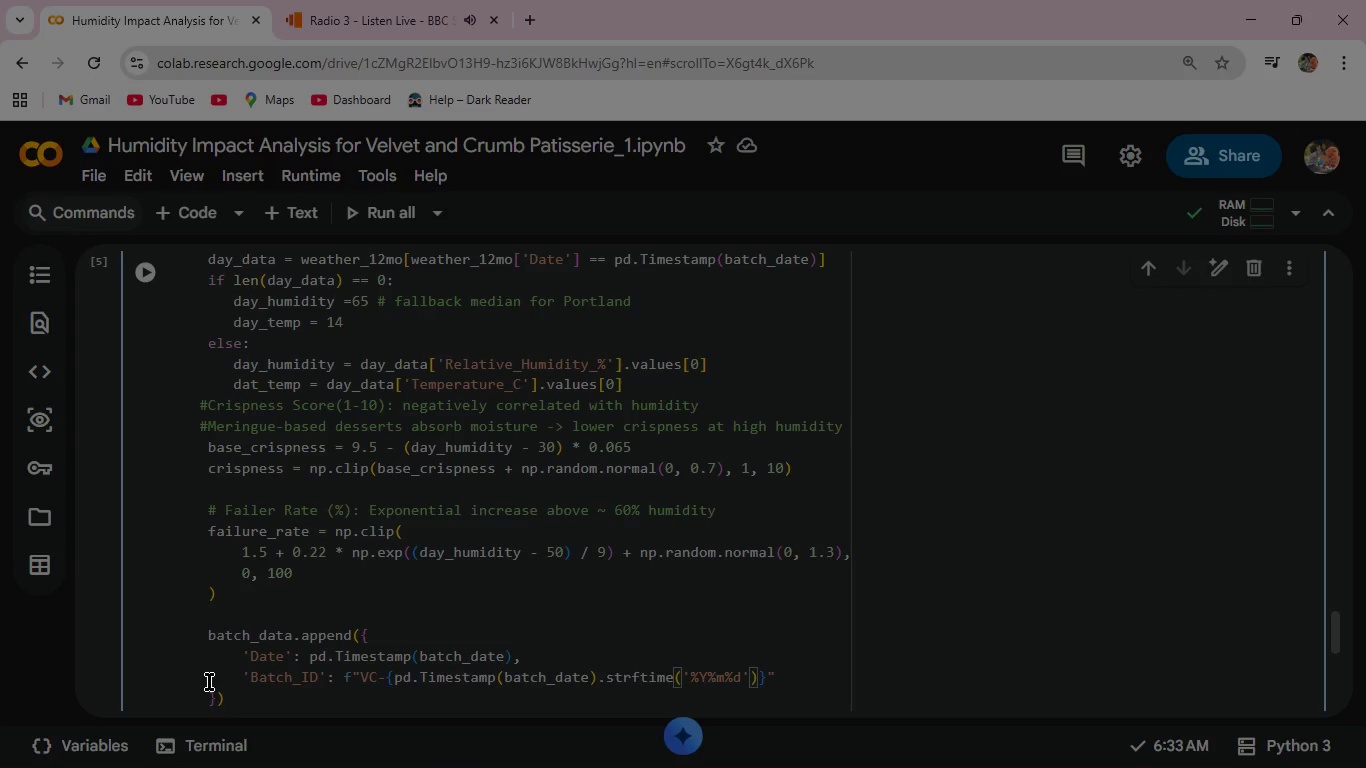 
key(ArrowRight)
 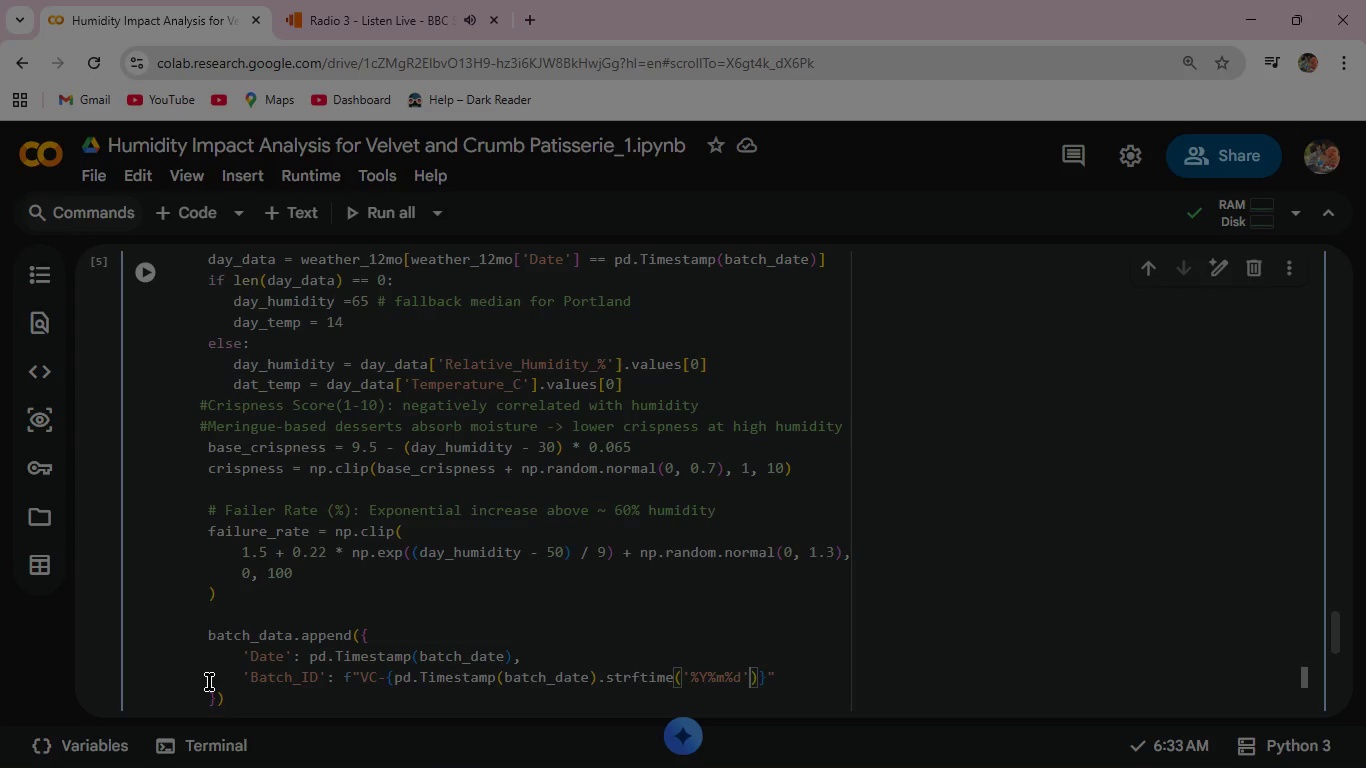 
key(ArrowRight)
 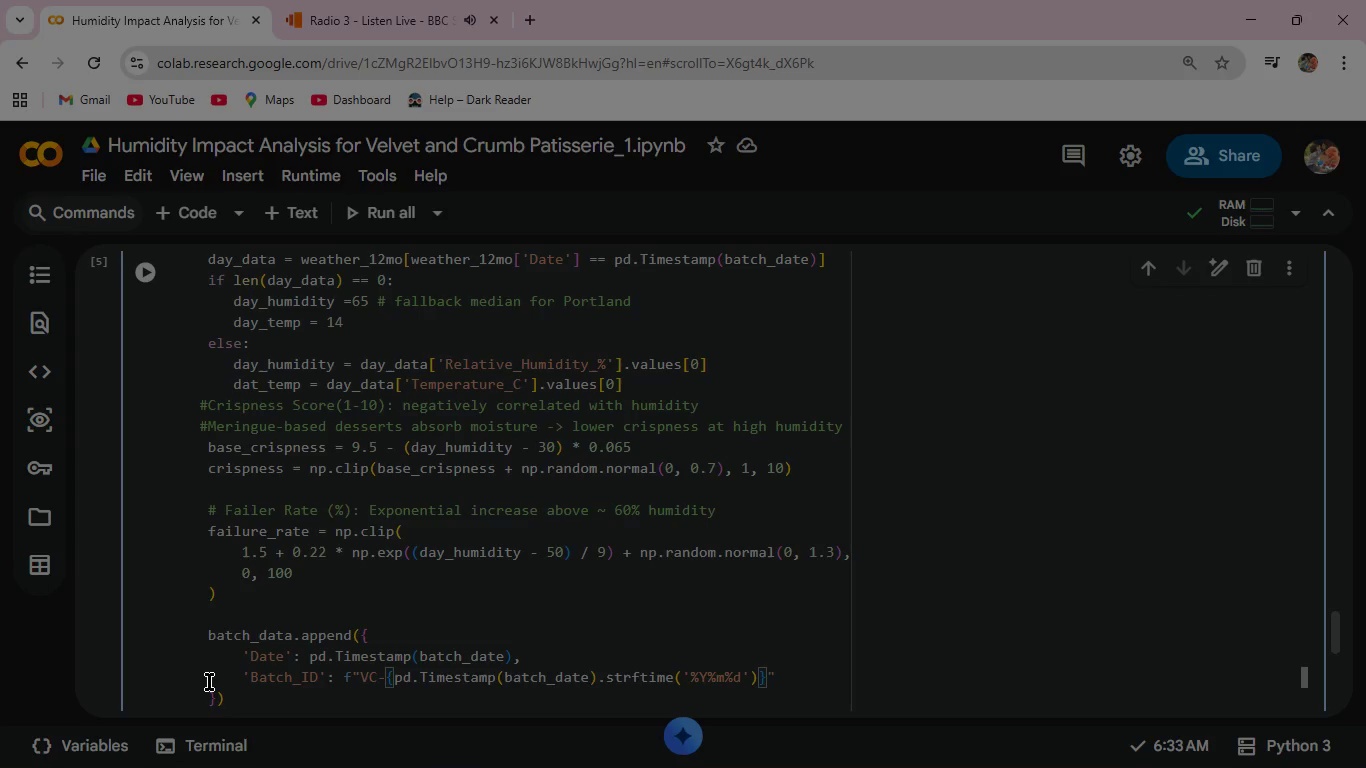 
key(ArrowRight)
 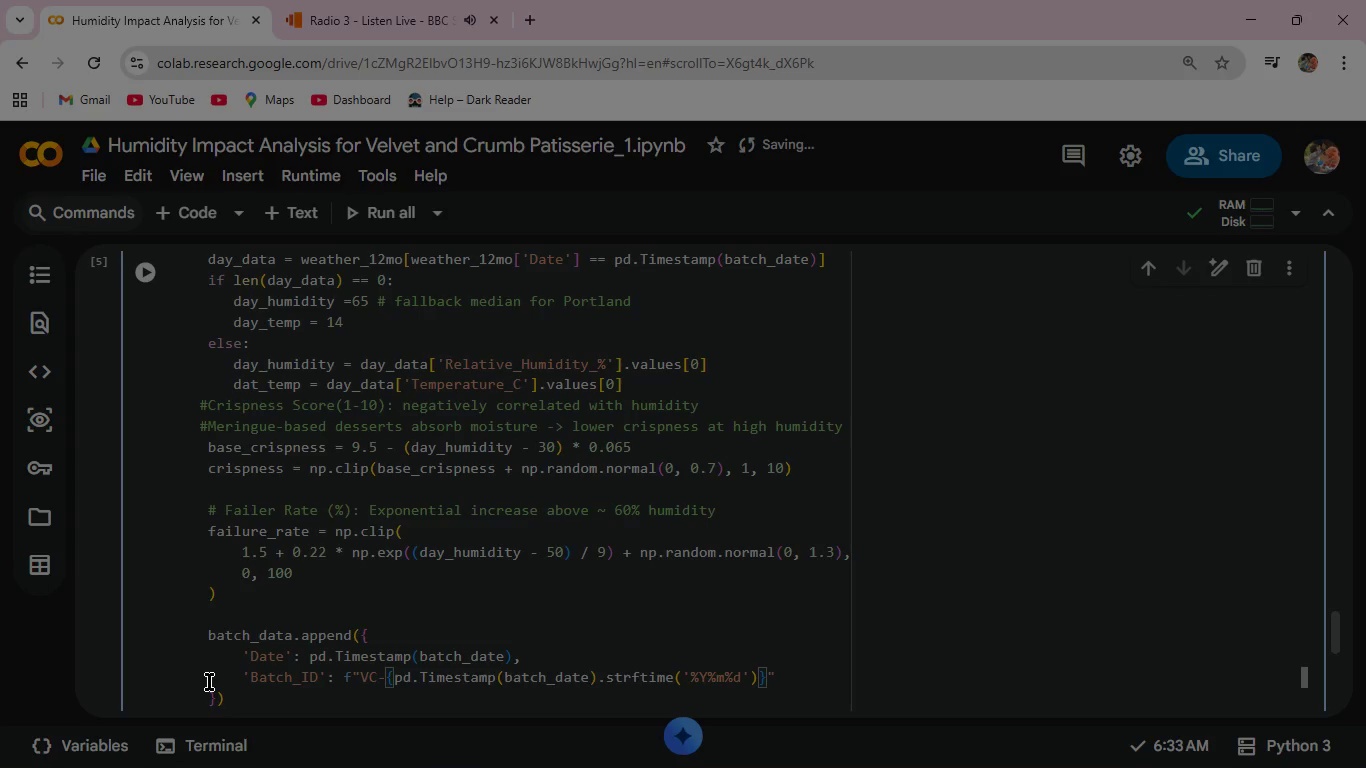 
key(Space)
 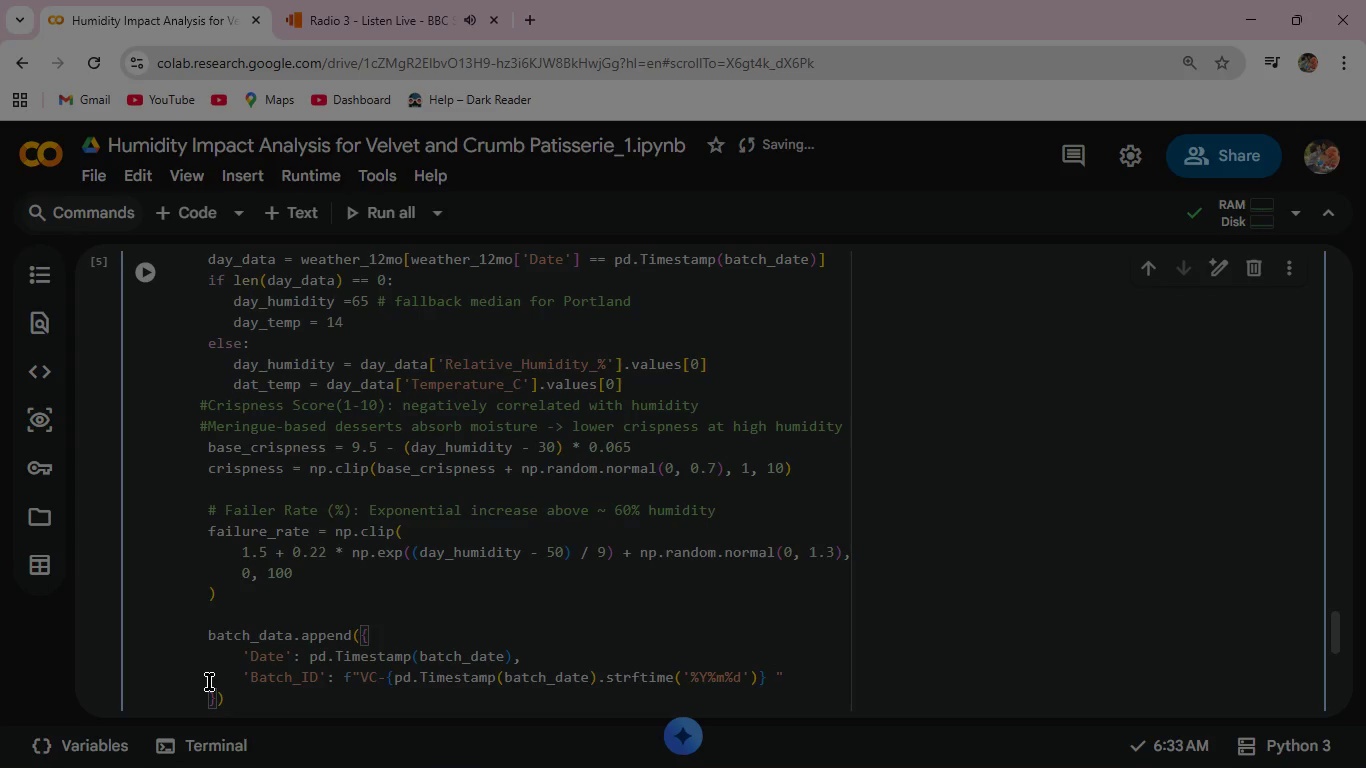 
key(Backspace)
 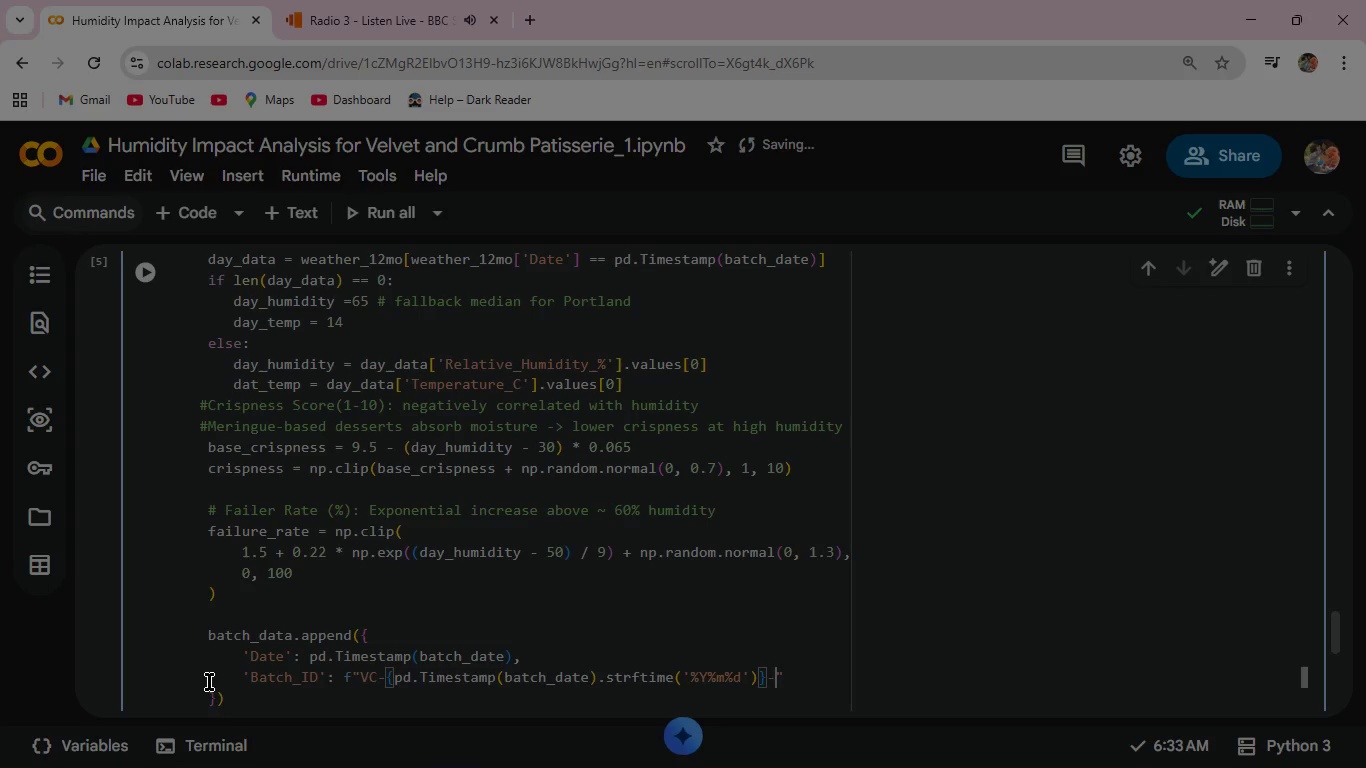 
key(Minus)
 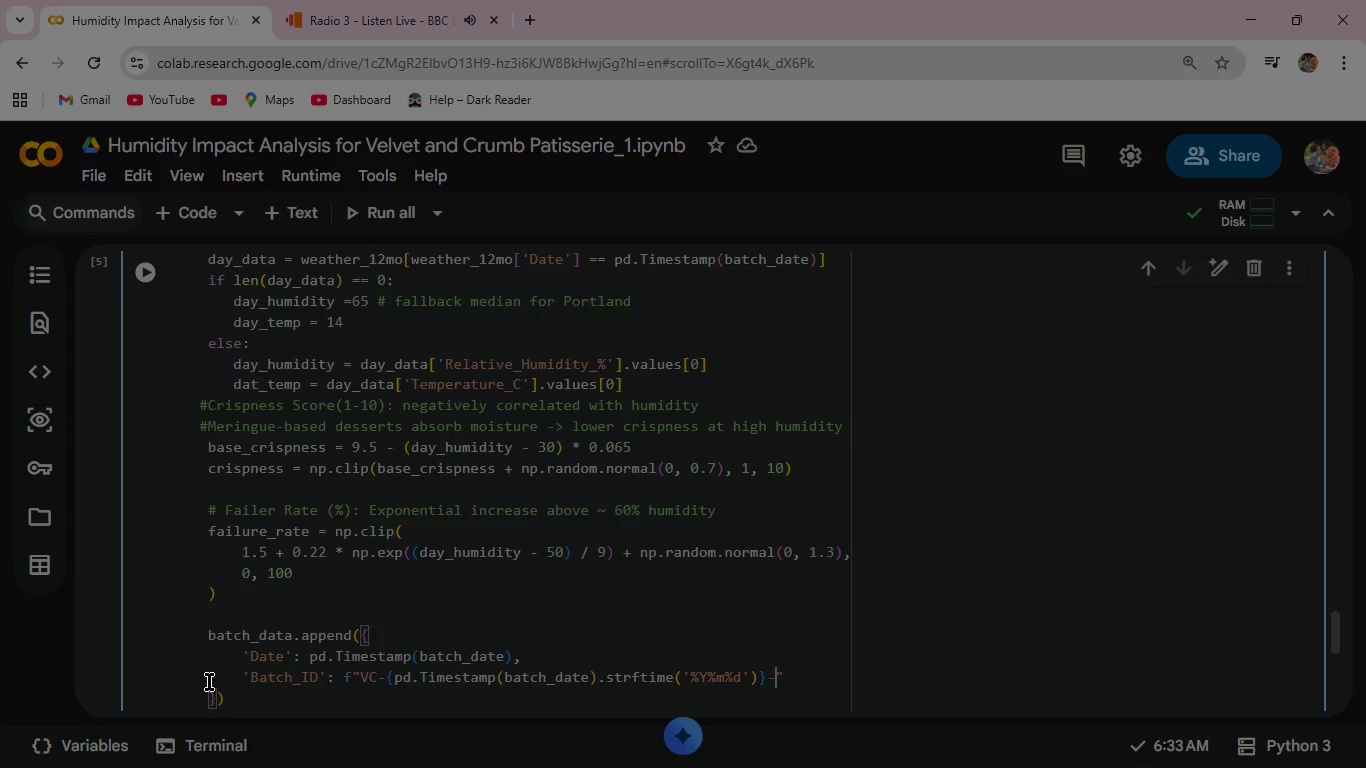 
key(Shift+BracketLeft)
 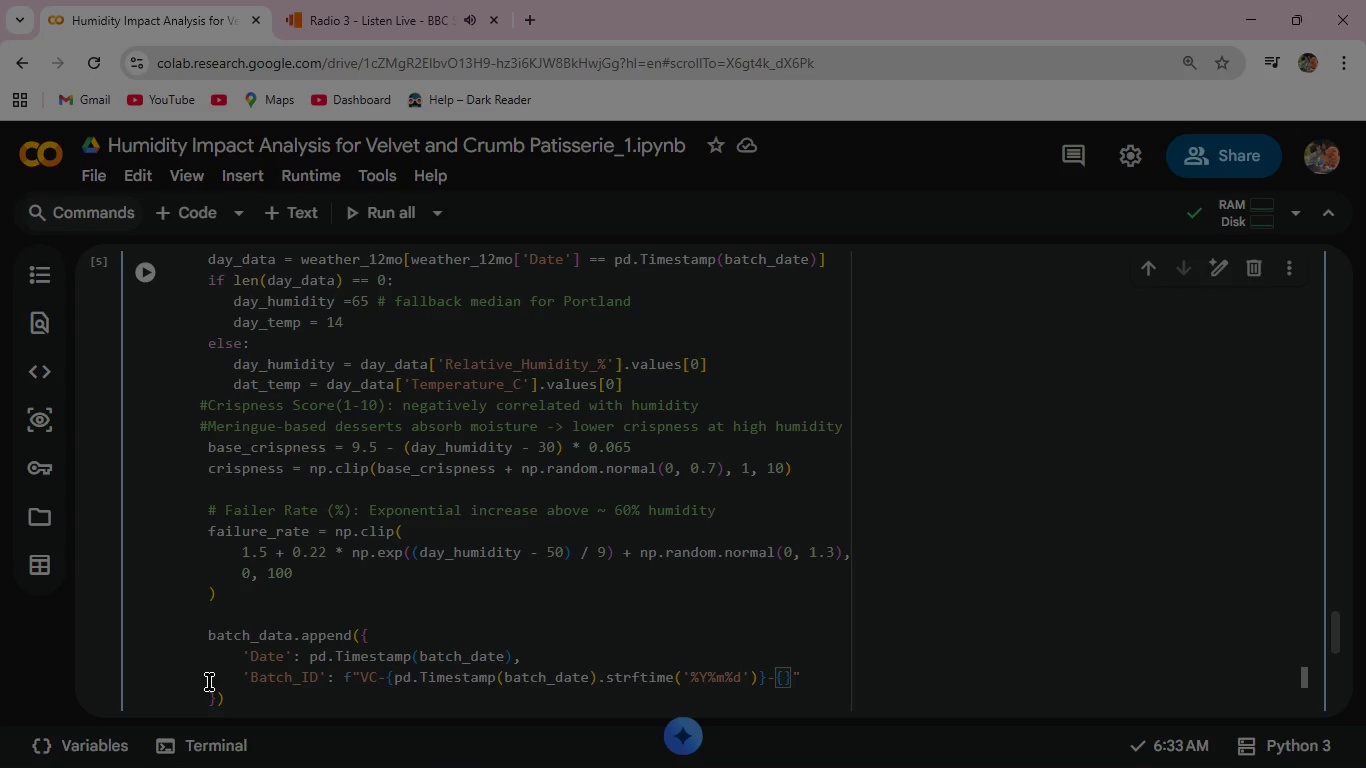 
key(I)
 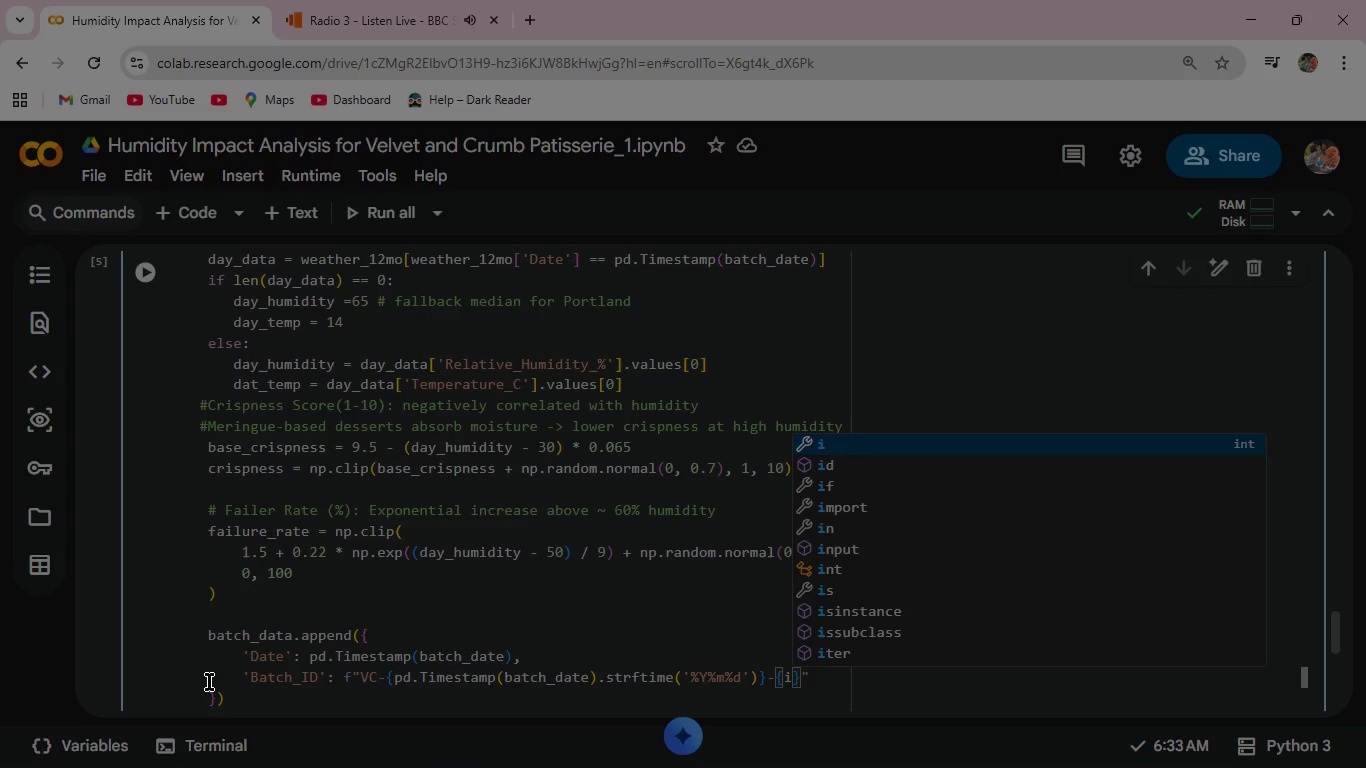 
key(Shift+Equal)
 